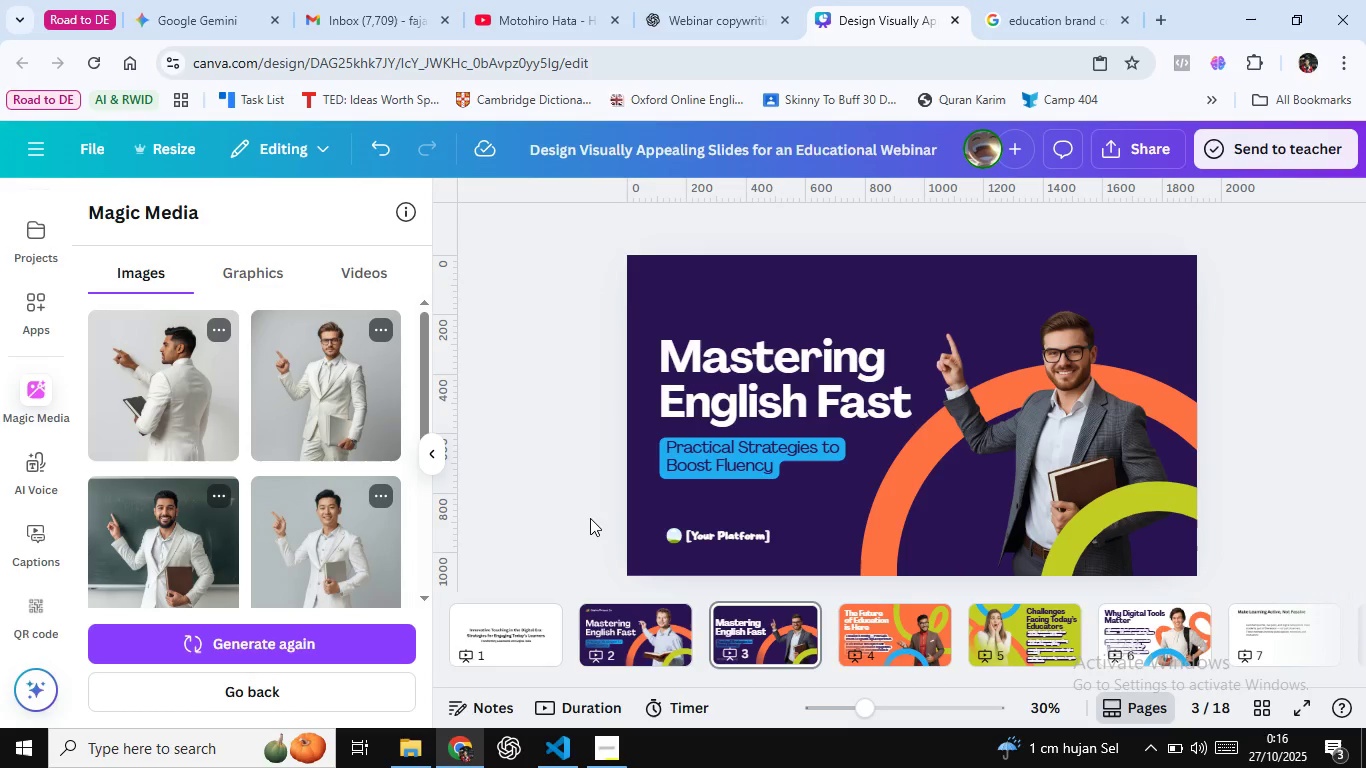 
wait(9.13)
 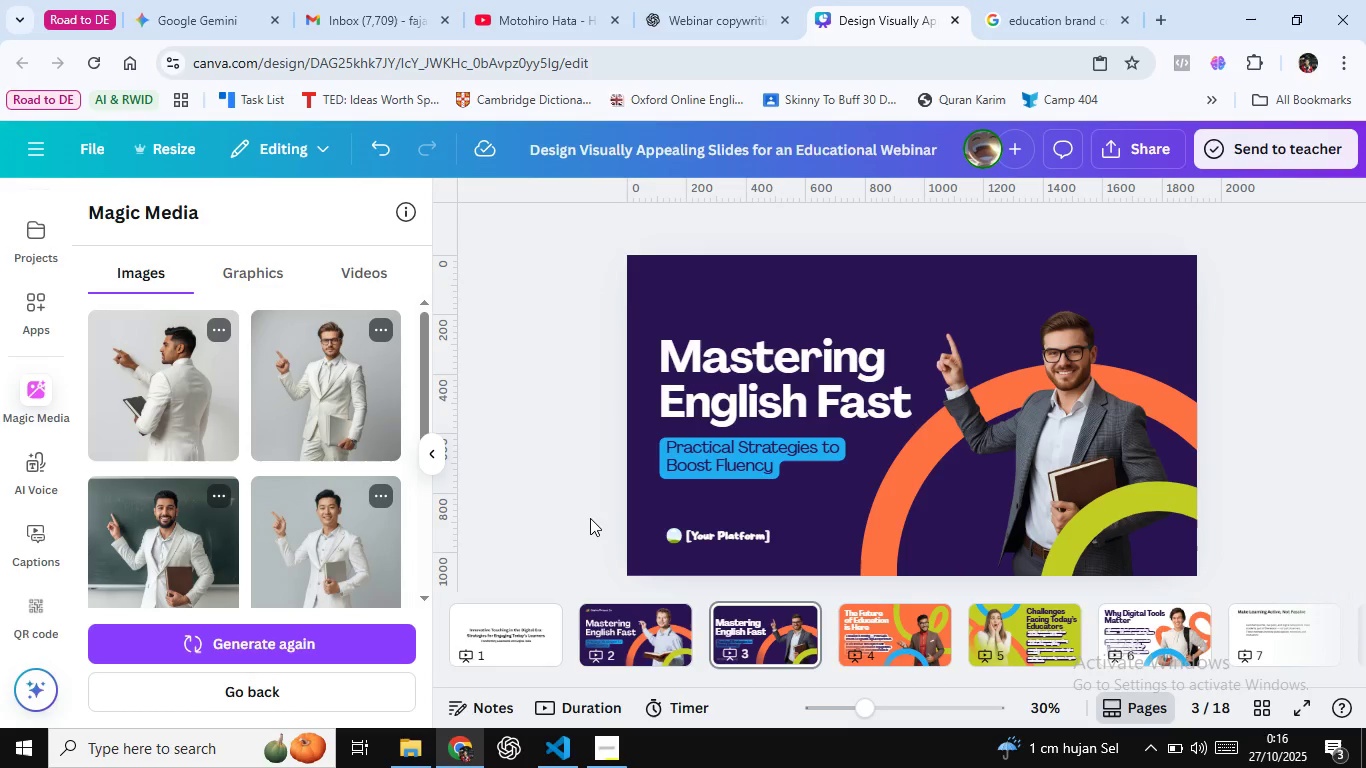 
left_click([662, 632])
 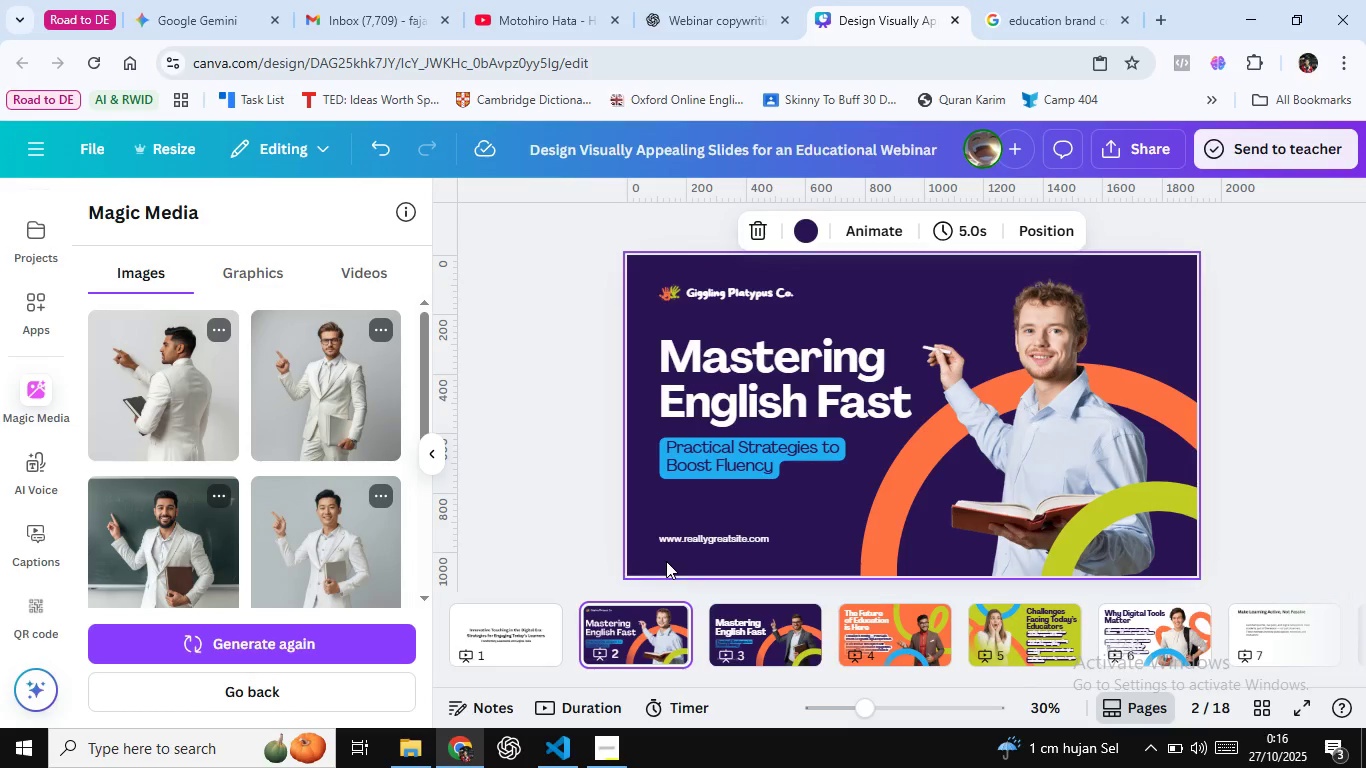 
mouse_move([689, 626])
 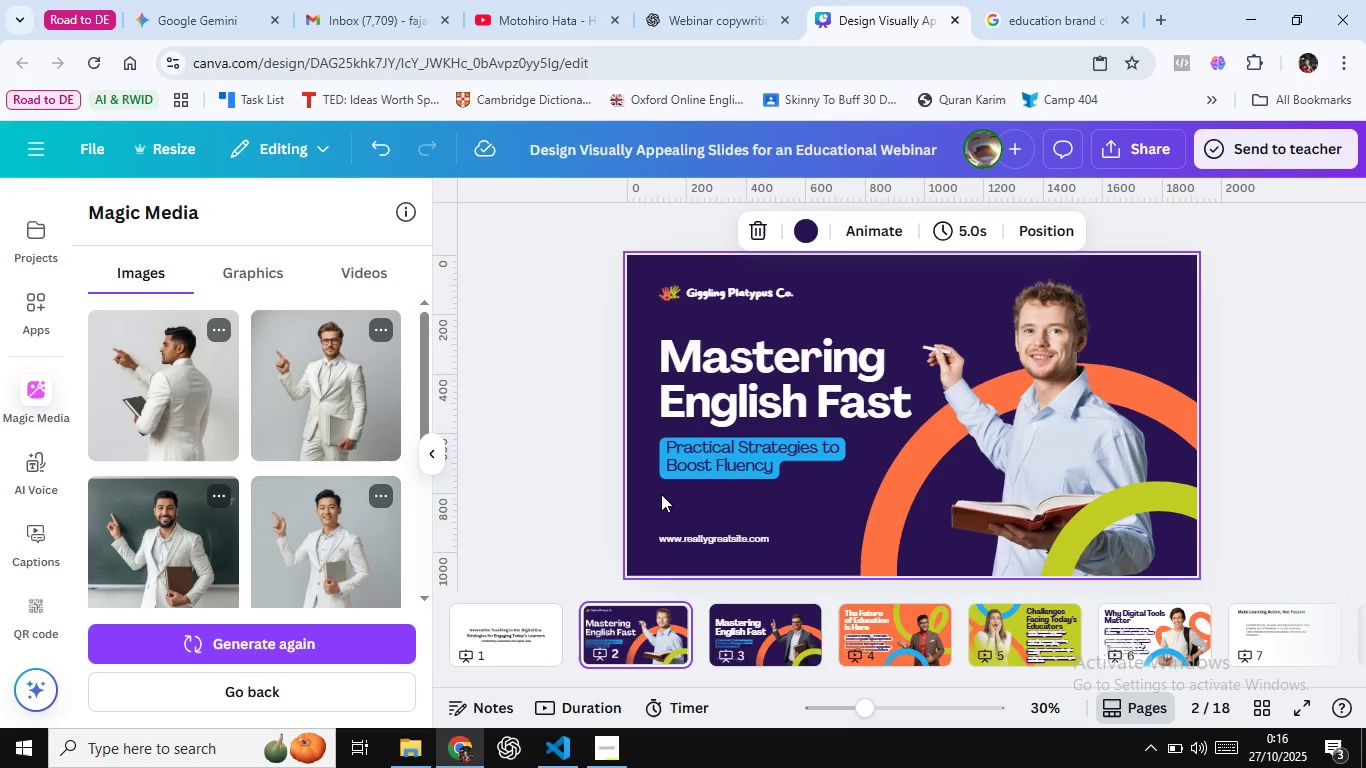 
left_click([1012, 425])
 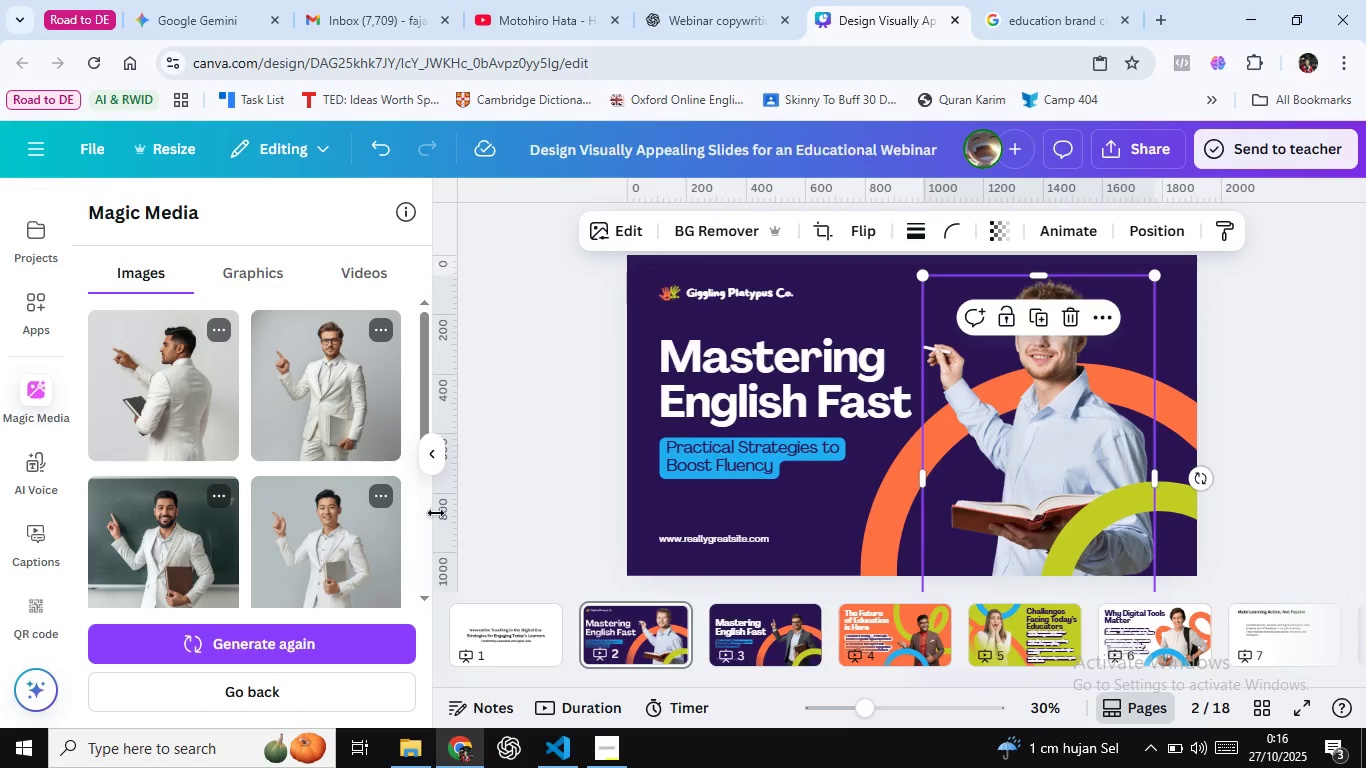 
key(Delete)
 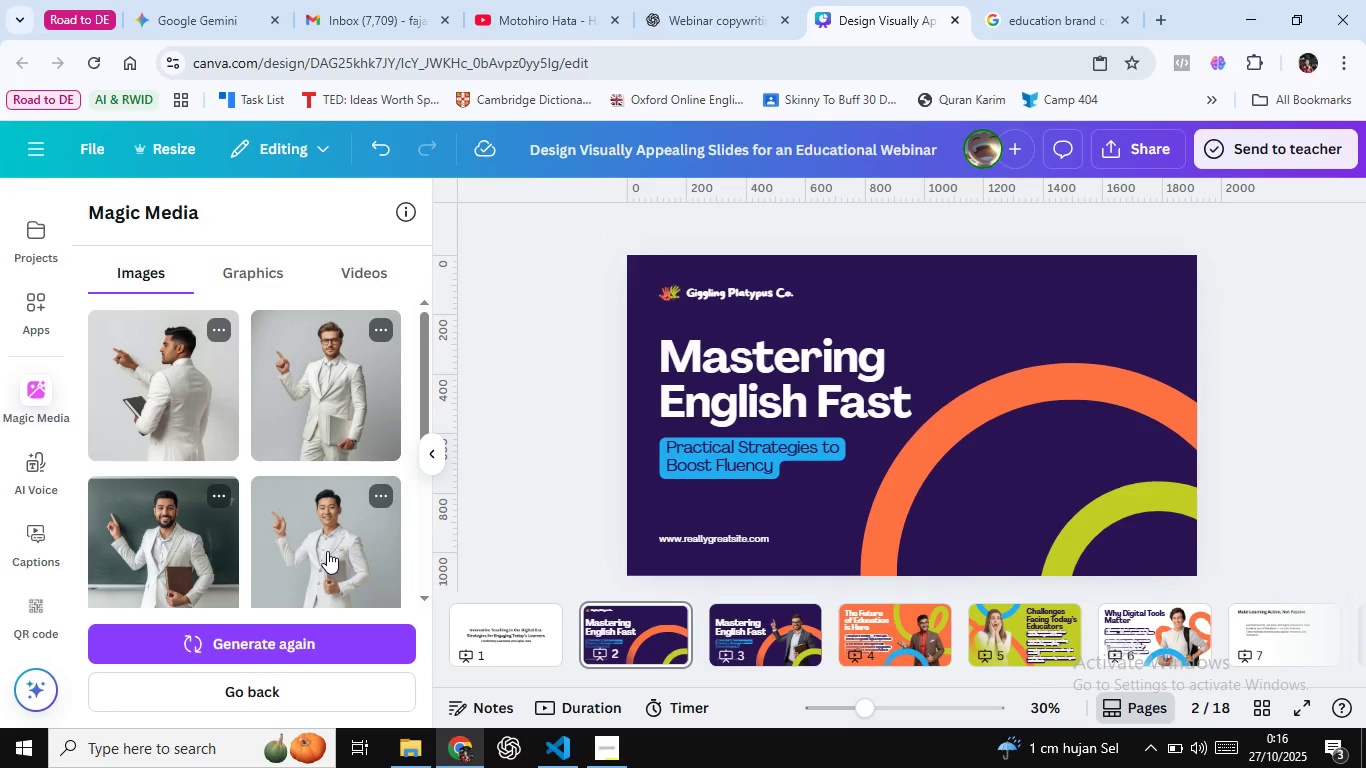 
left_click([327, 551])
 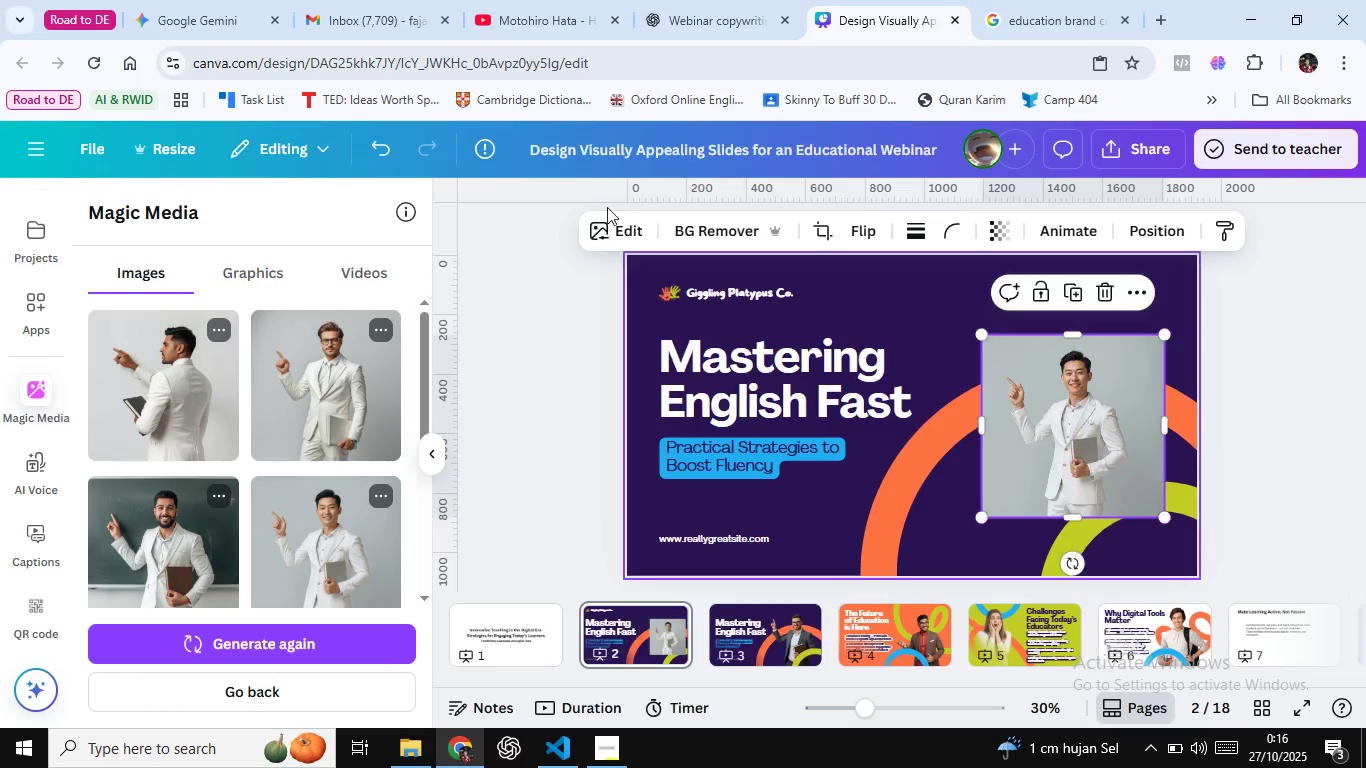 
left_click([700, 230])
 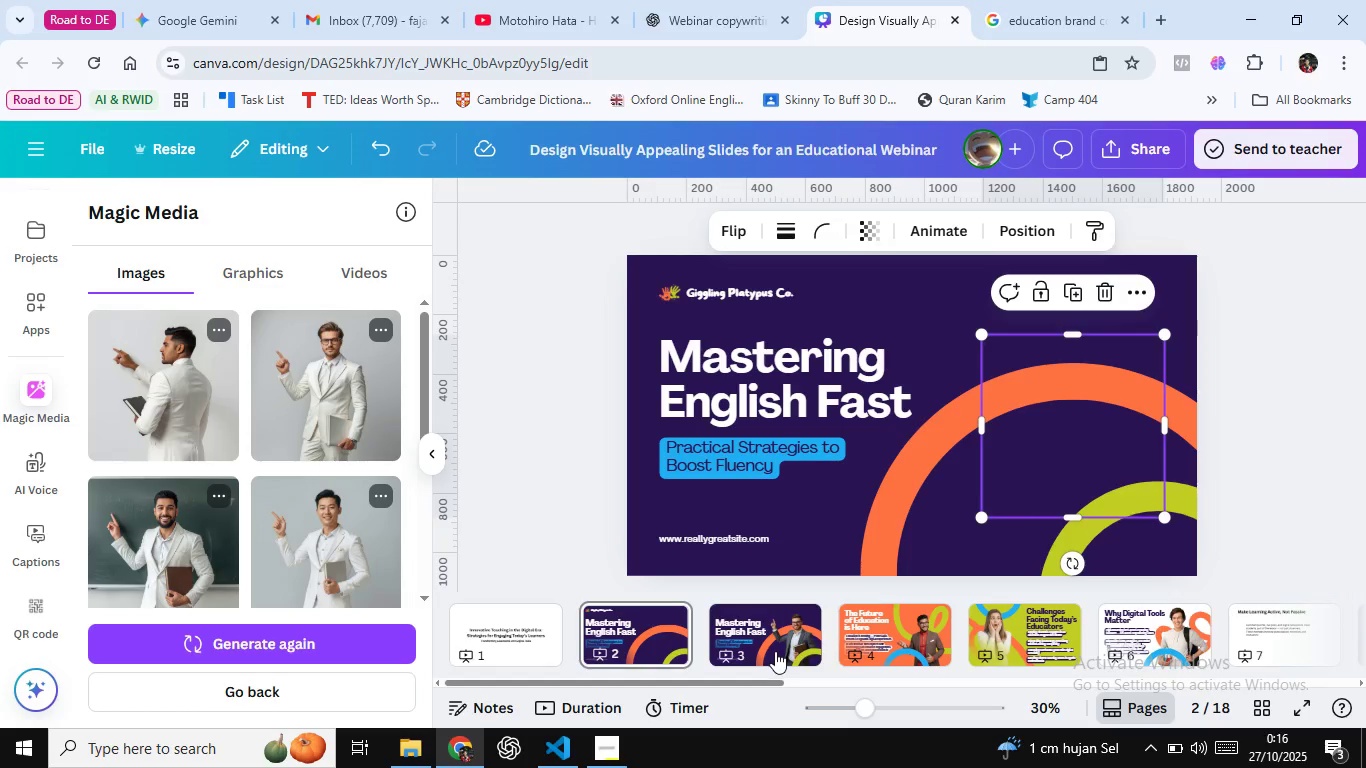 
left_click([775, 651])
 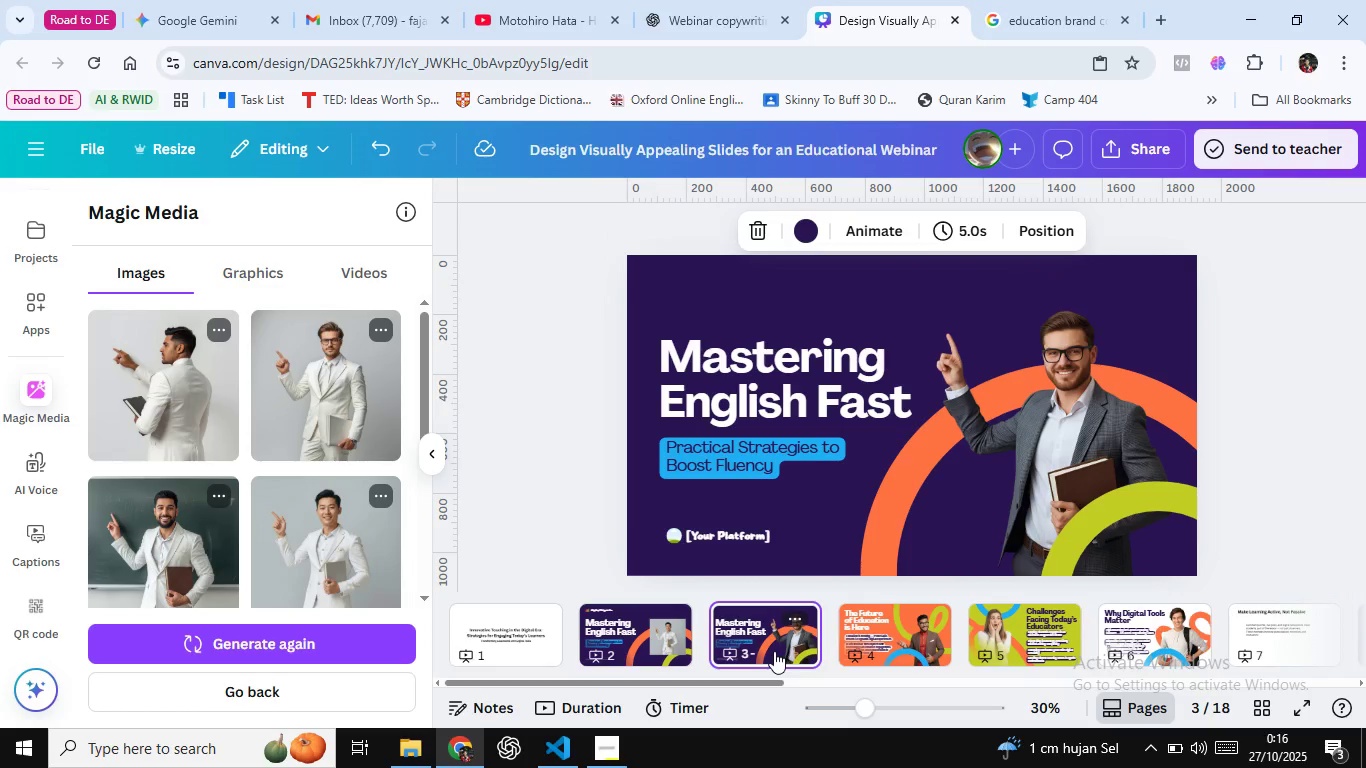 
left_click([633, 620])
 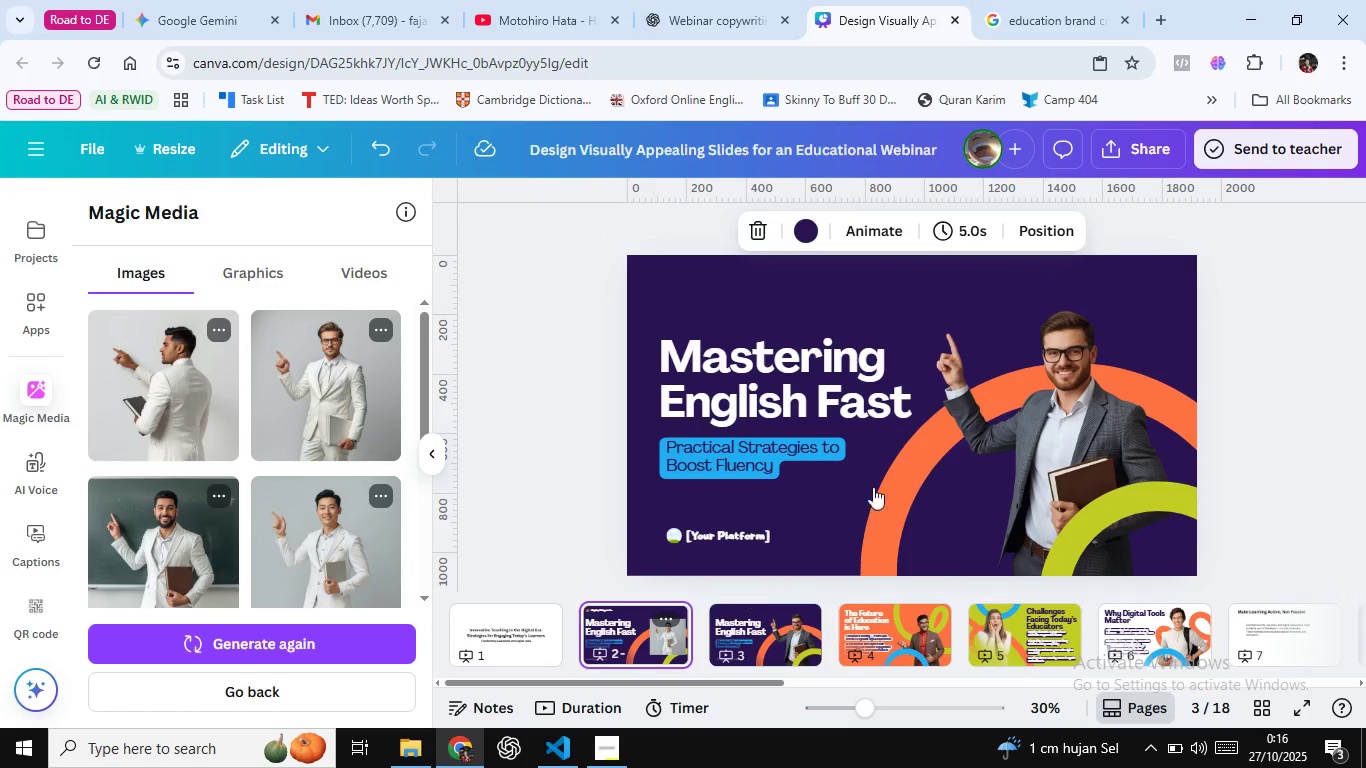 
hold_key(key=ControlLeft, duration=0.73)
 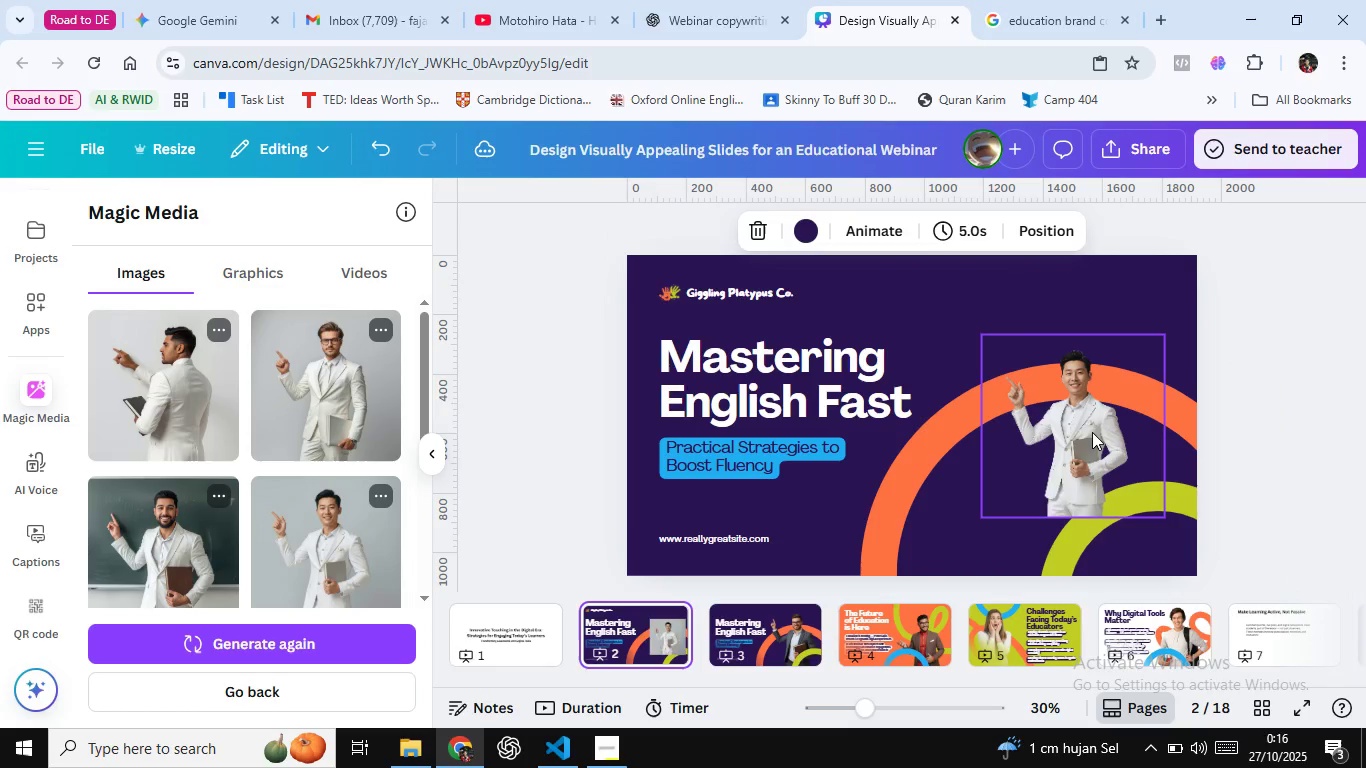 
left_click([1092, 432])
 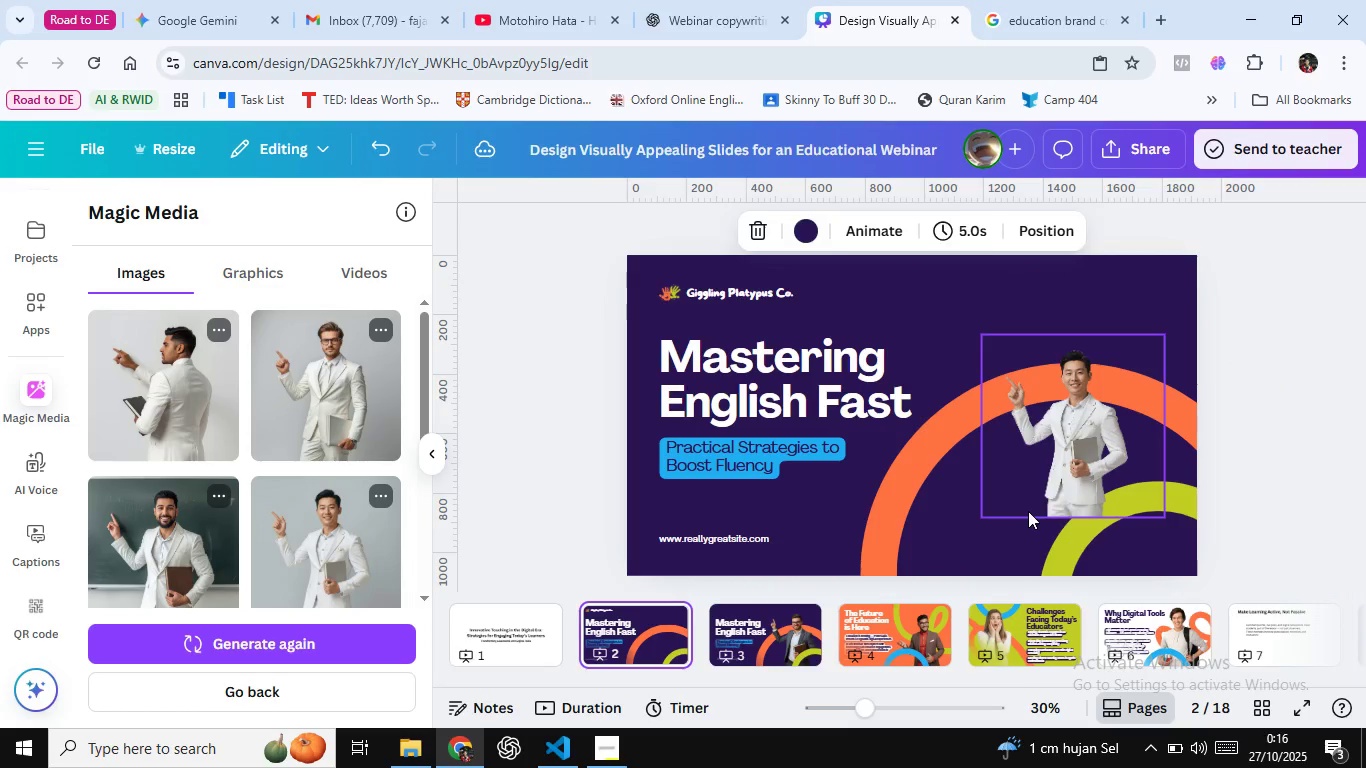 
key(Control+C)
 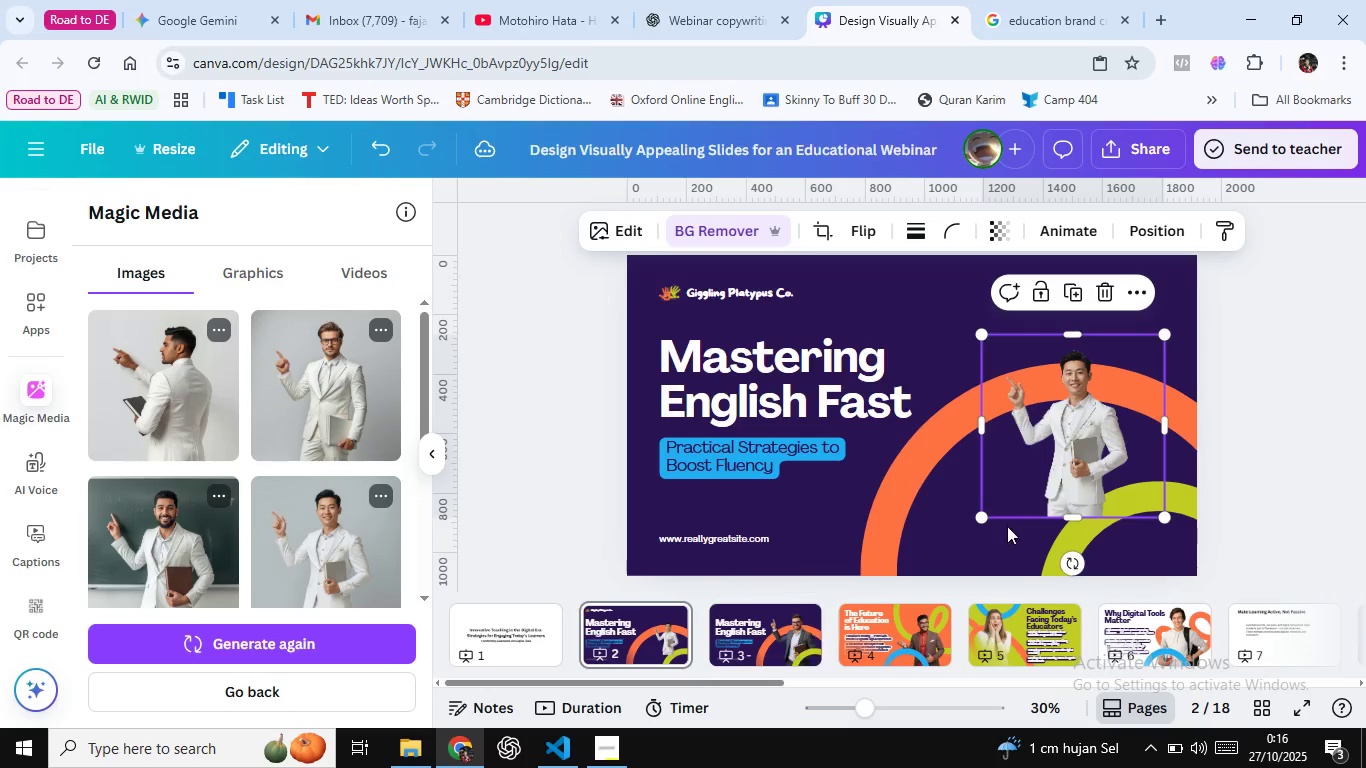 
left_click([788, 639])
 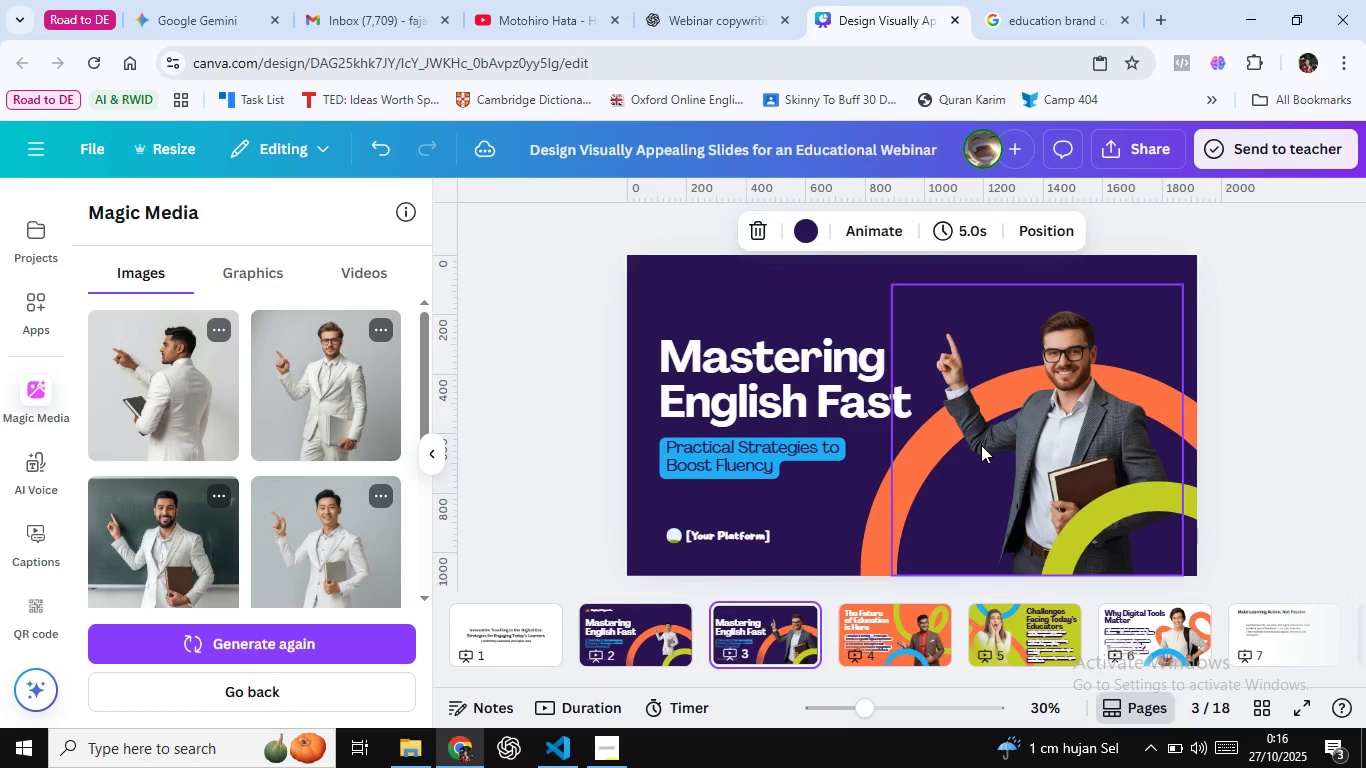 
left_click([981, 445])
 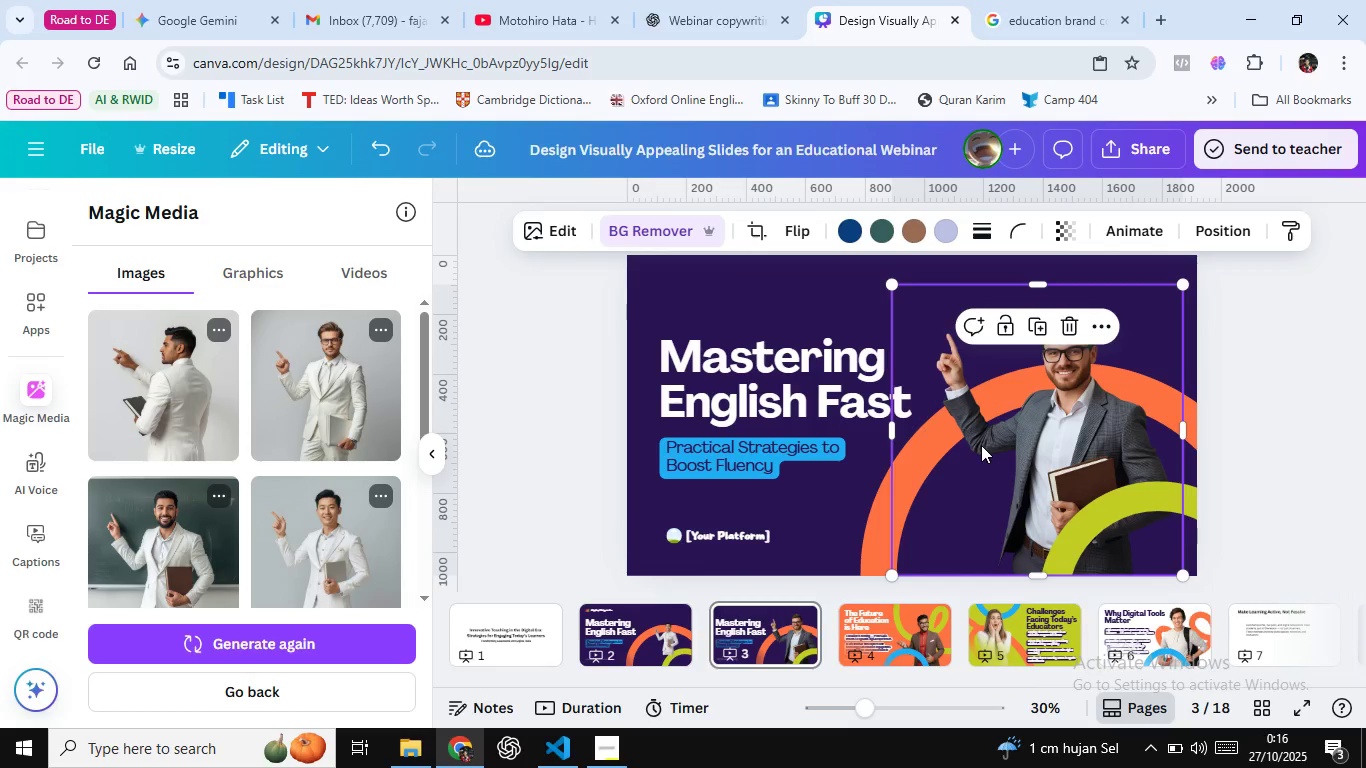 
key(Control+V)
 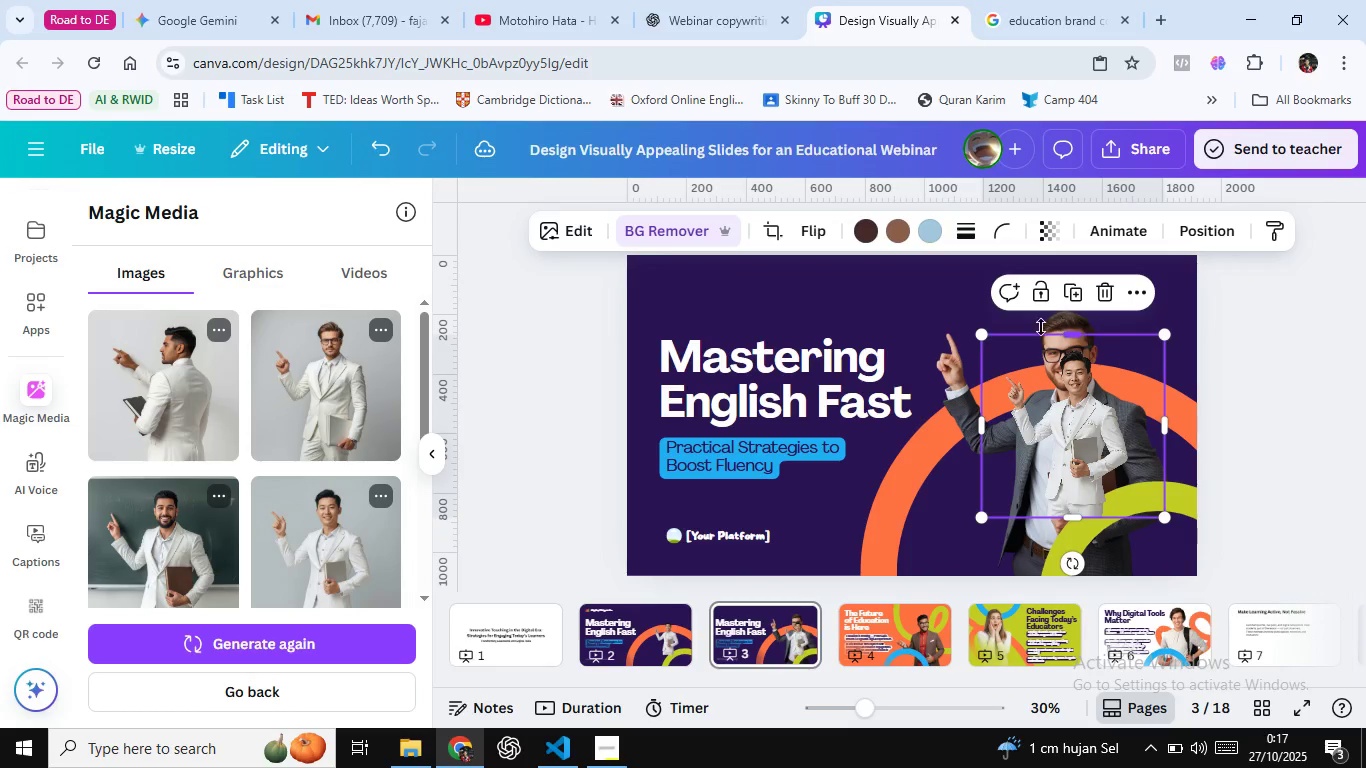 
left_click([952, 355])
 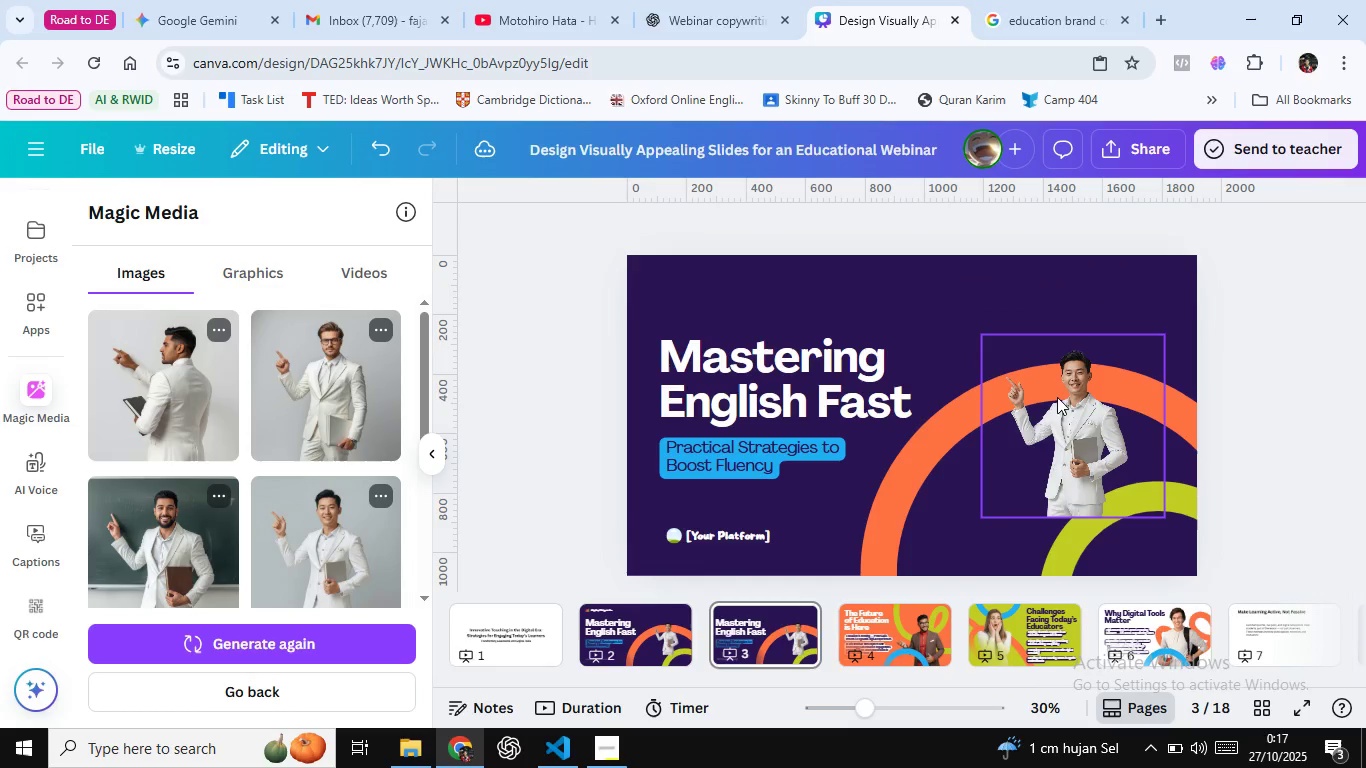 
key(Delete)
 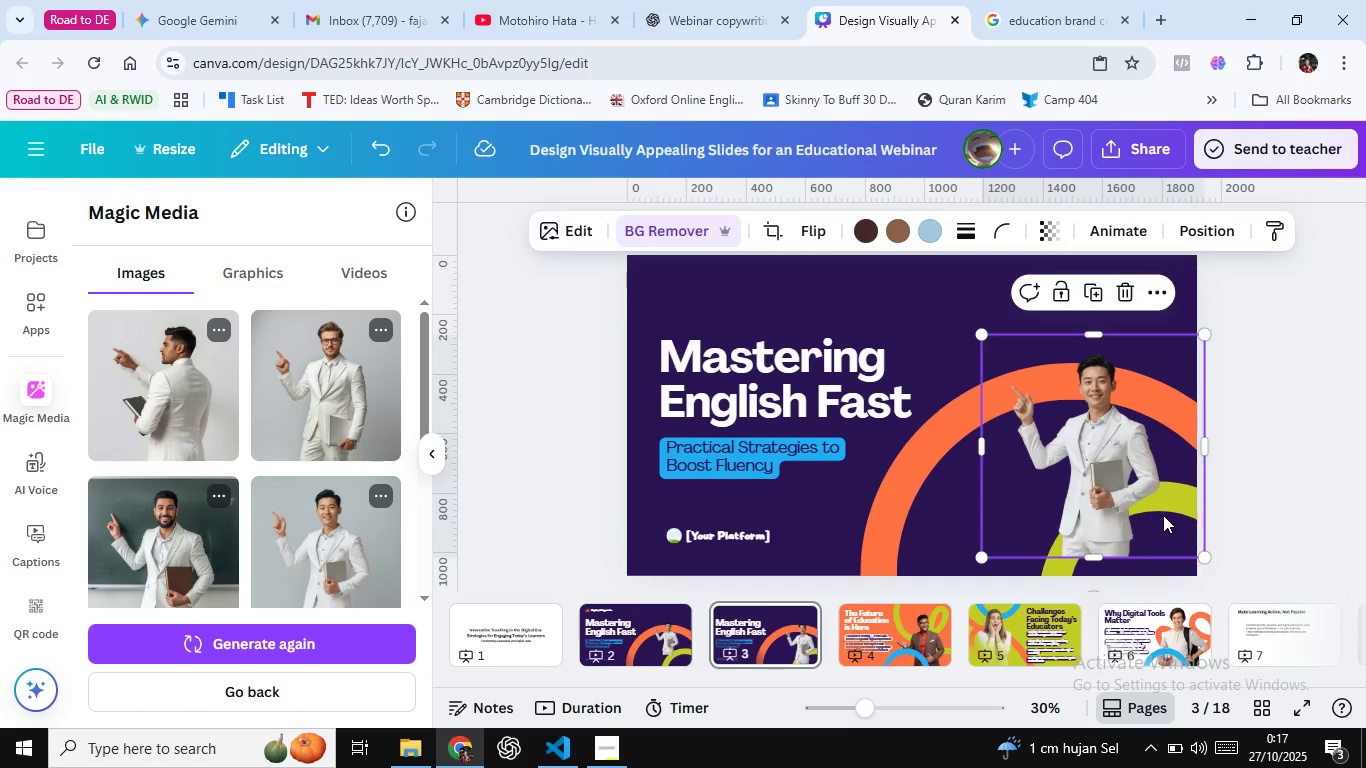 
wait(25.81)
 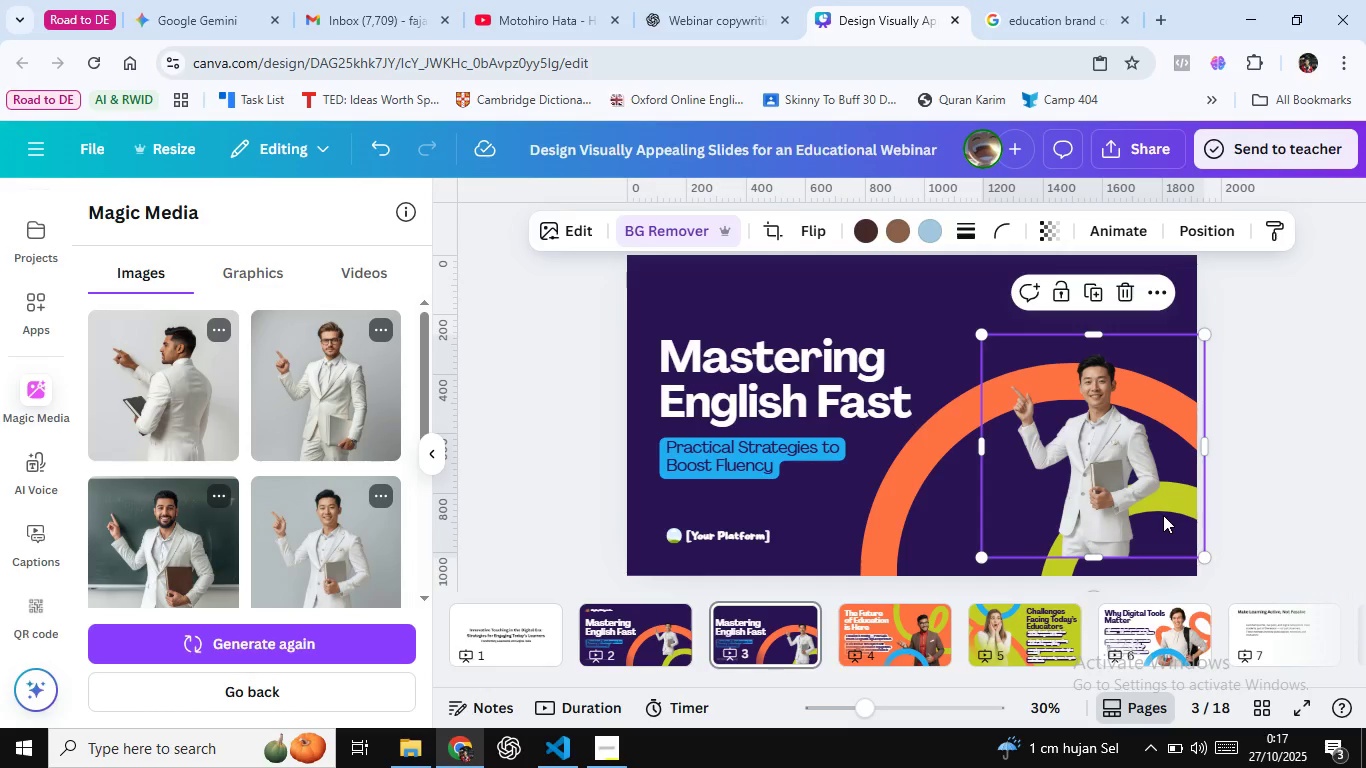 
mouse_move([1131, 686])
 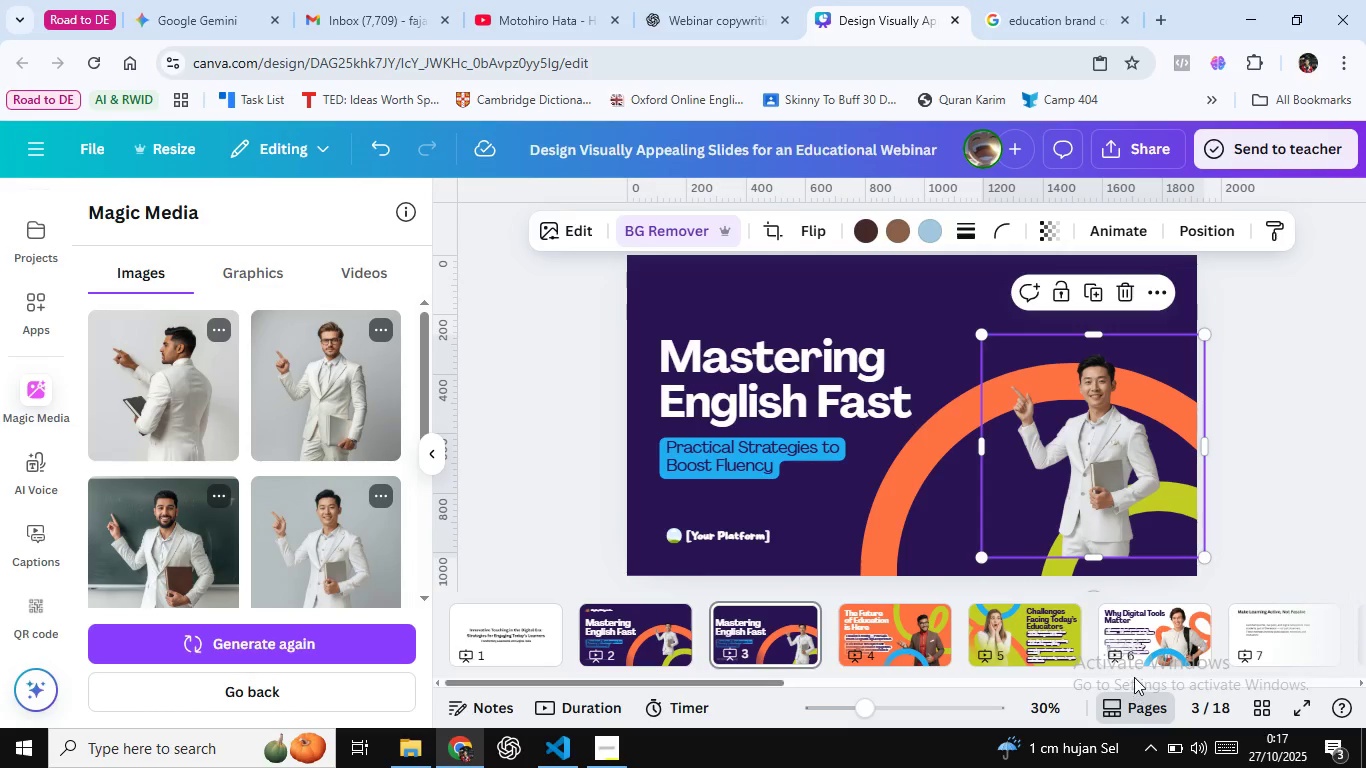 
mouse_move([1141, 665])
 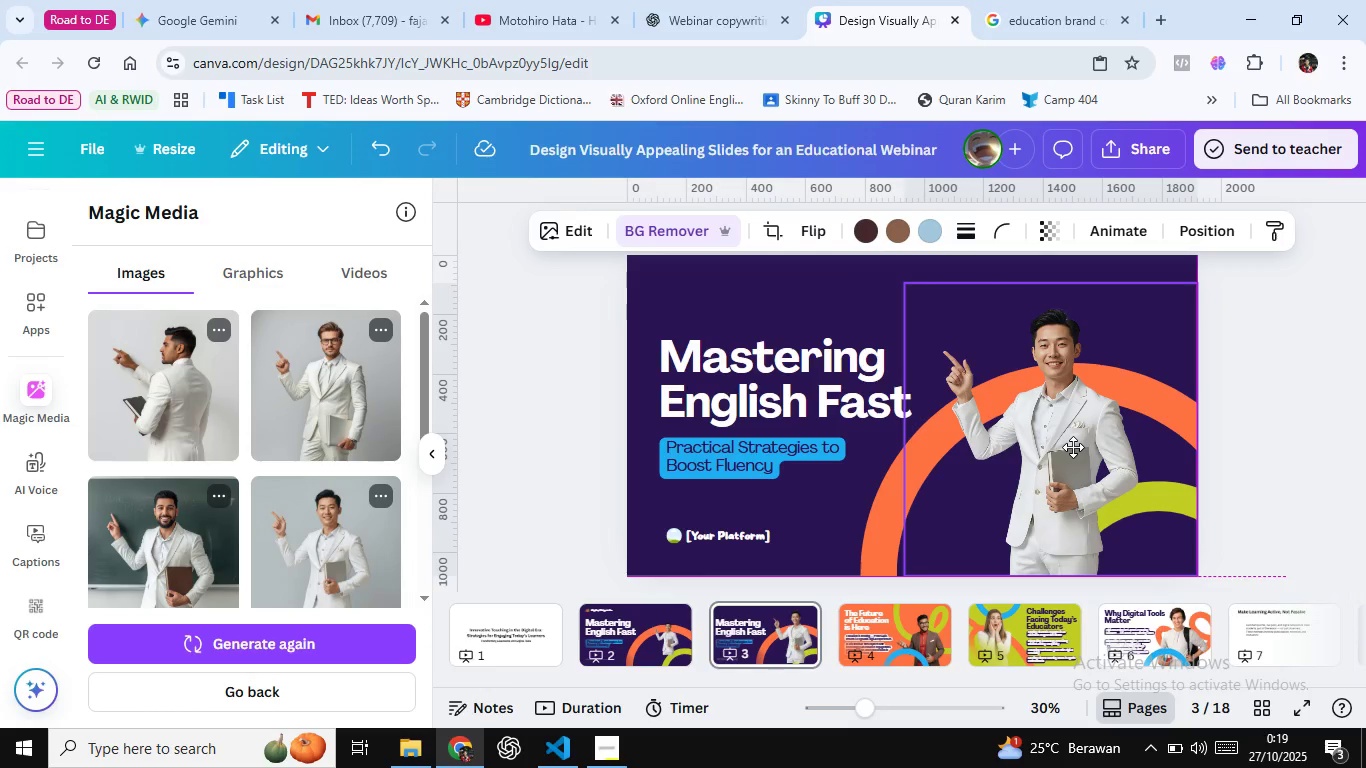 
wait(87.43)
 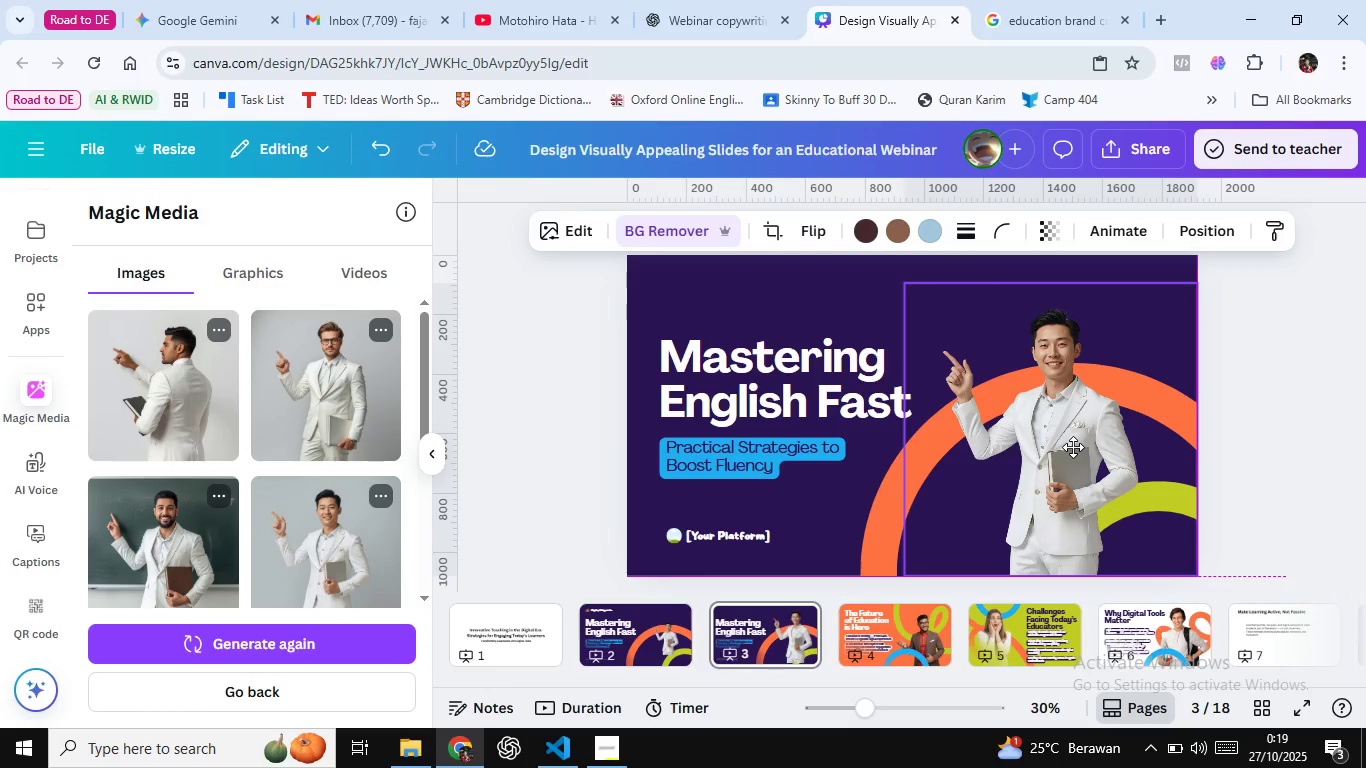 
left_click([645, 630])
 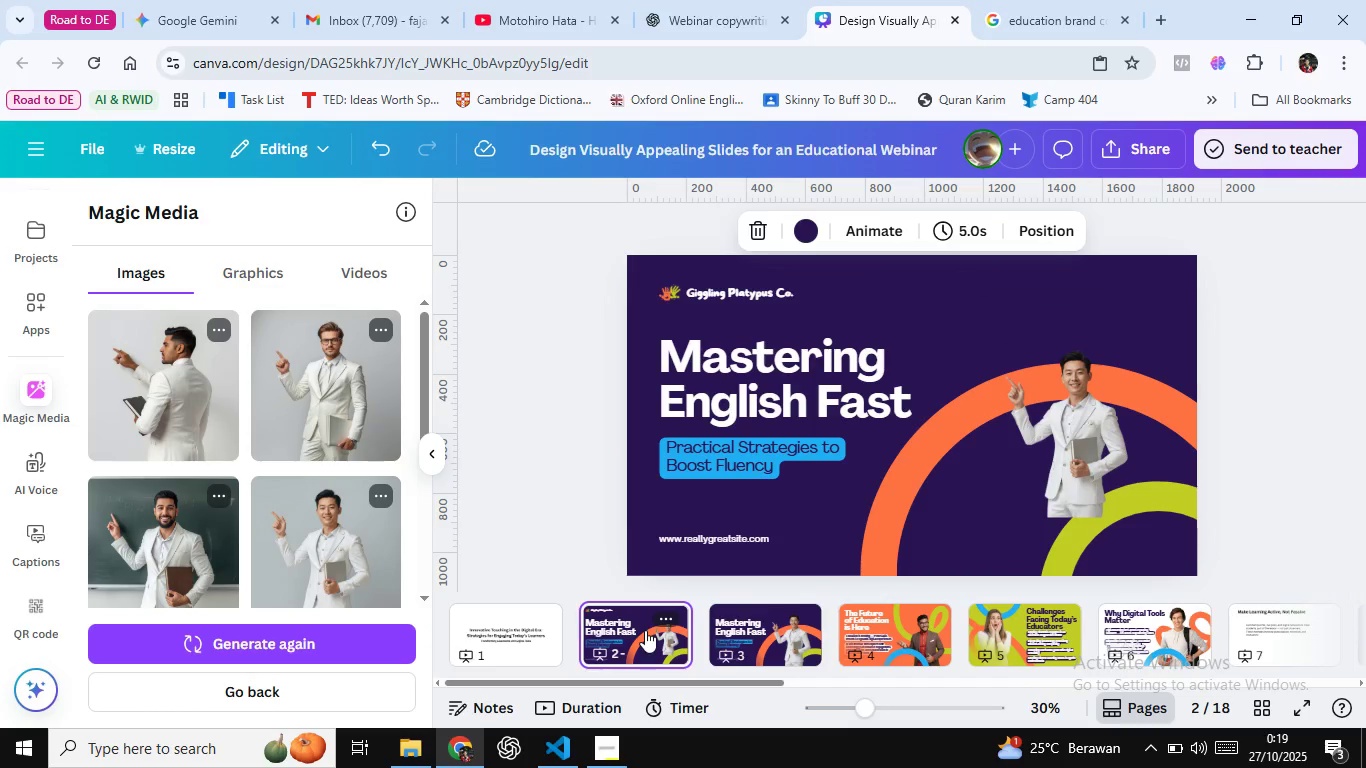 
key(Delete)
 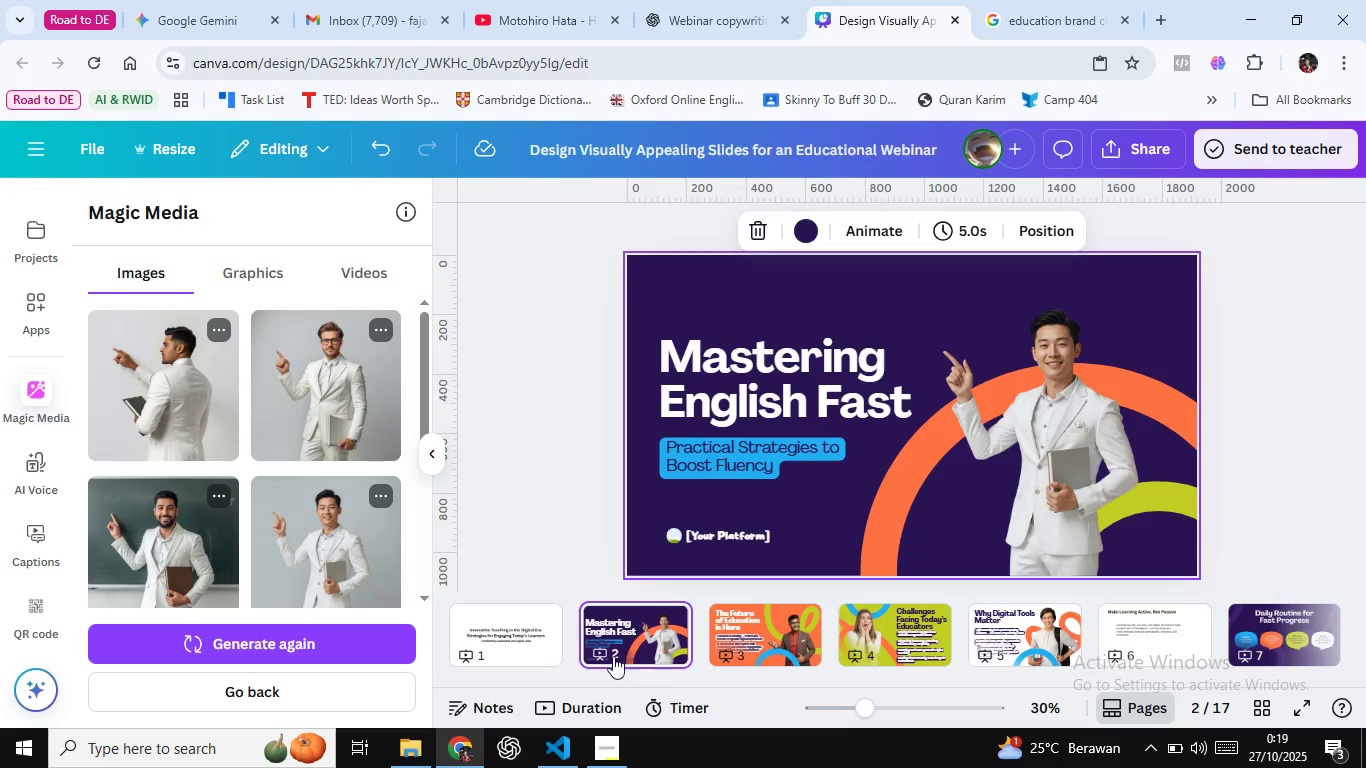 
left_click([533, 642])
 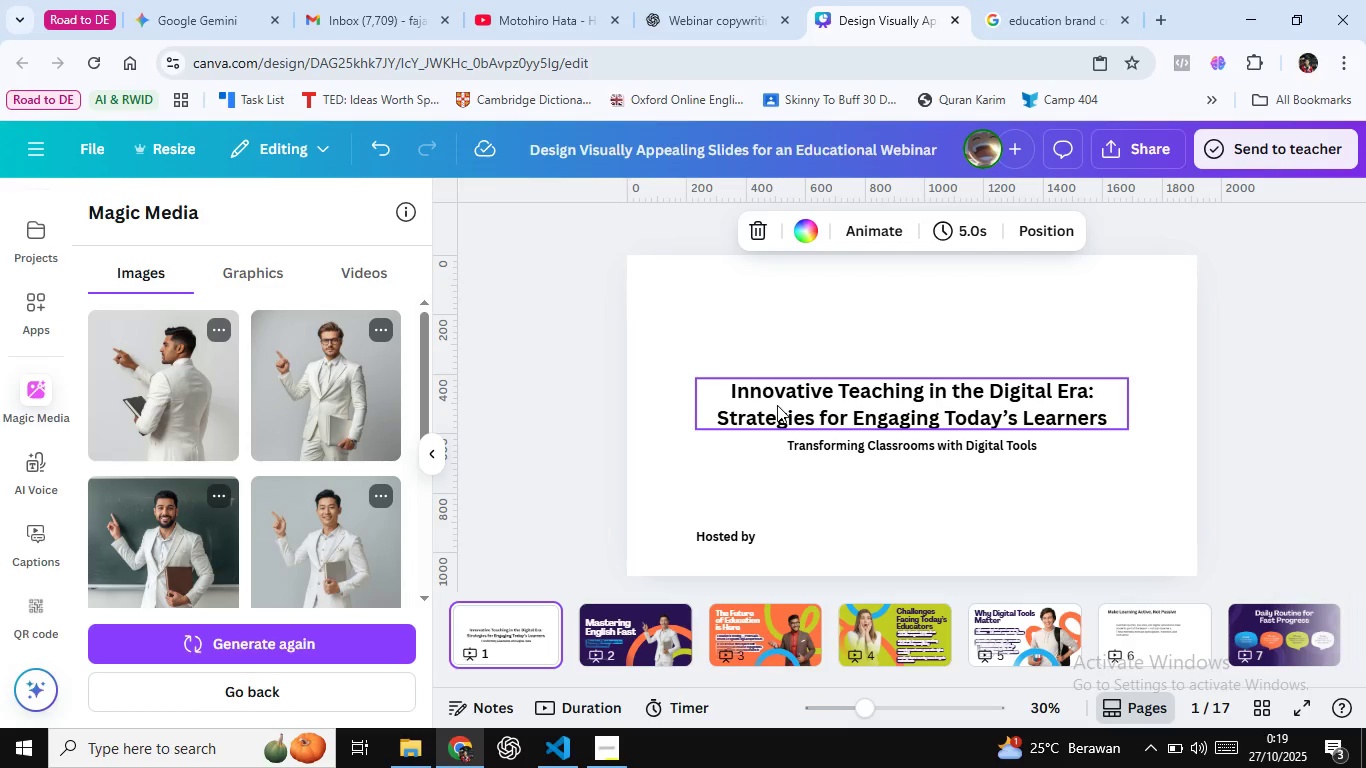 
left_click([777, 405])
 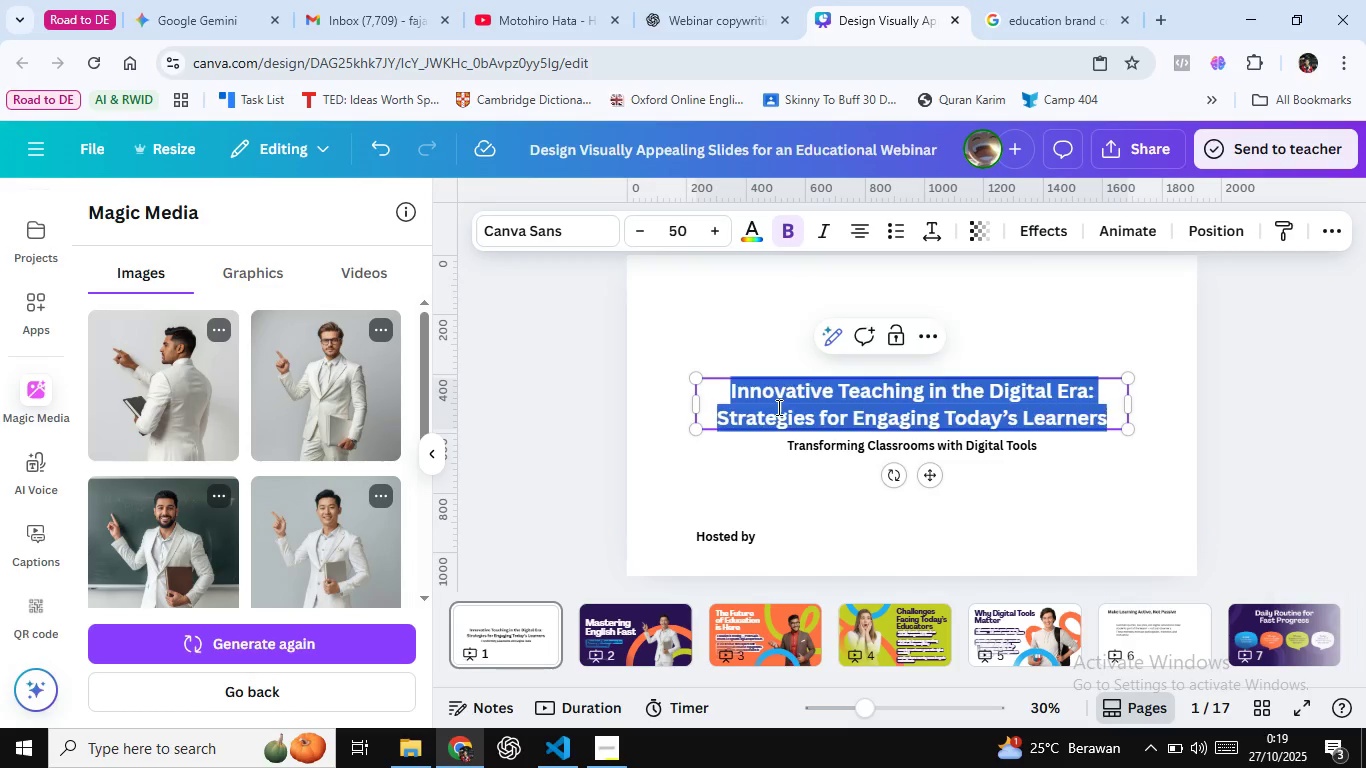 
key(Control+A)
 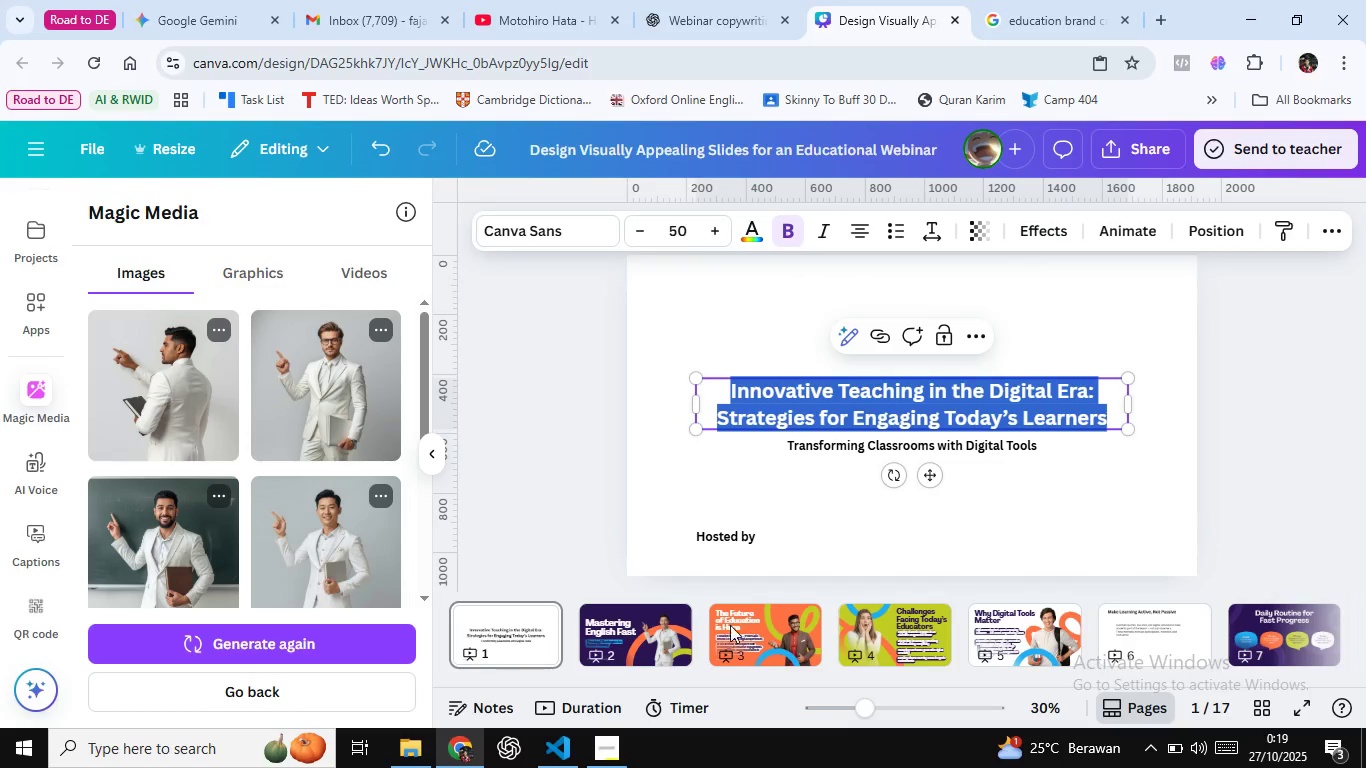 
key(Control+C)
 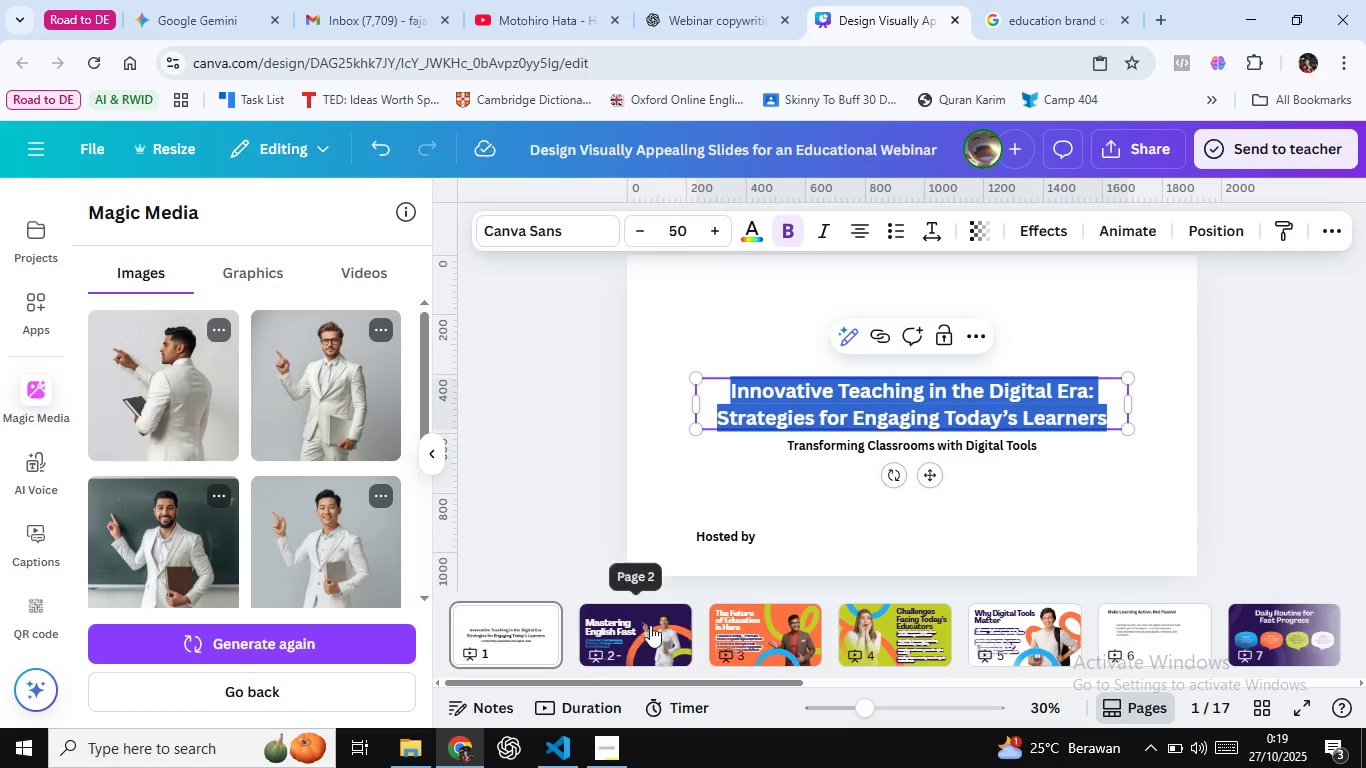 
left_click([639, 635])
 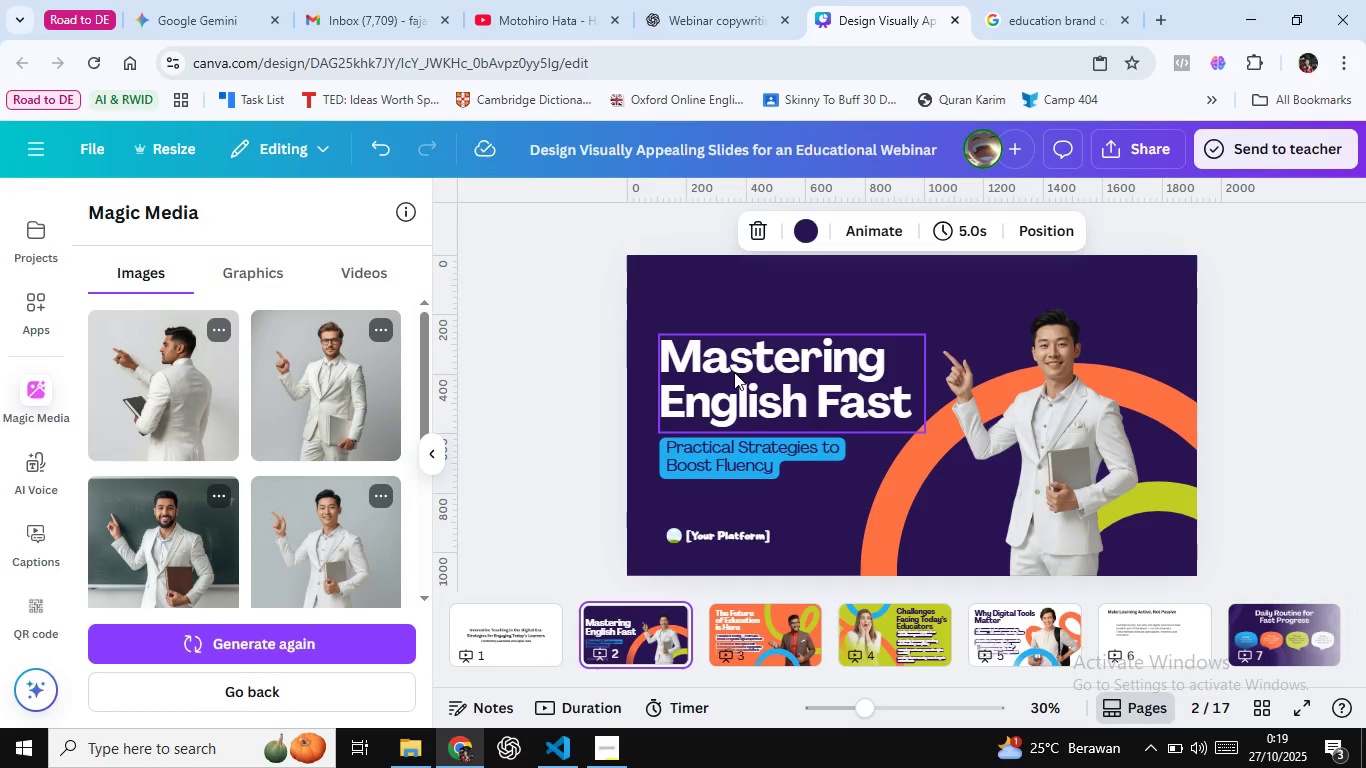 
left_click([734, 372])
 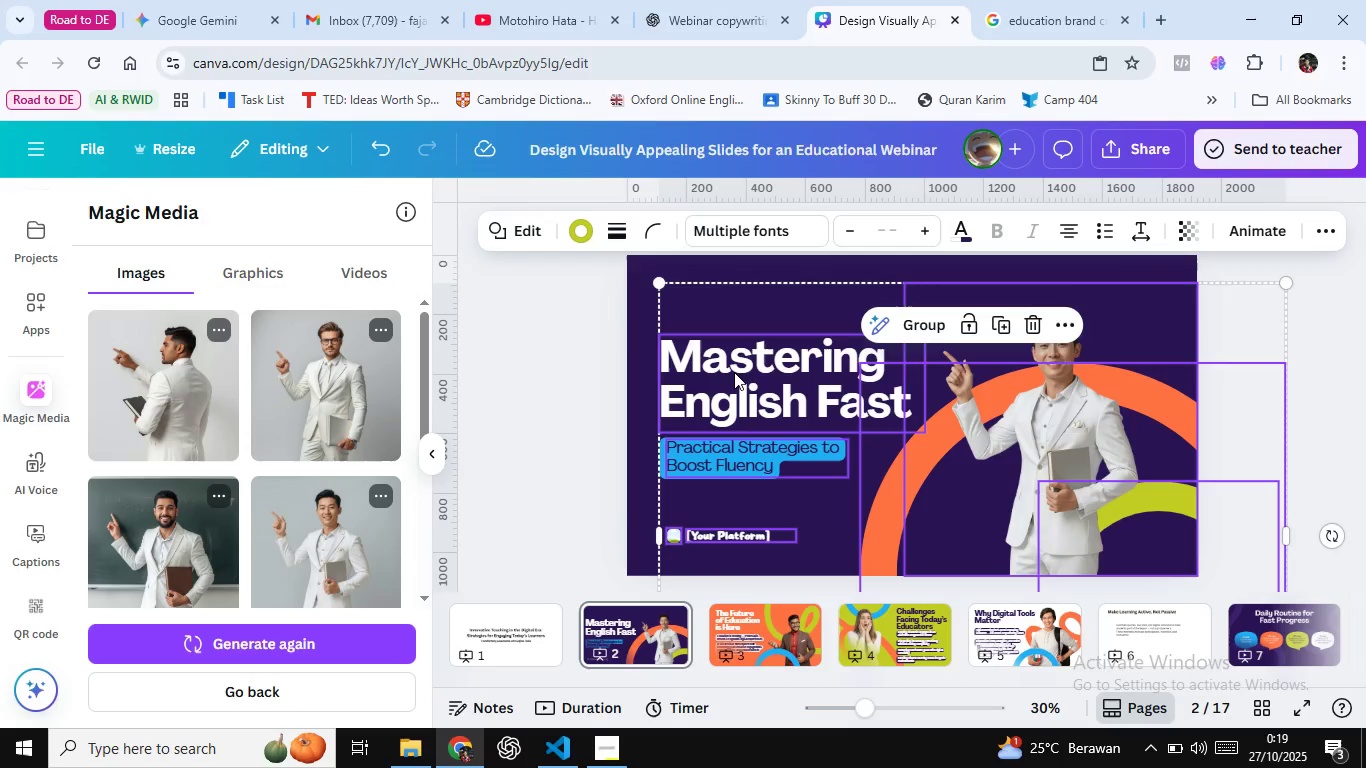 
key(Control+A)
 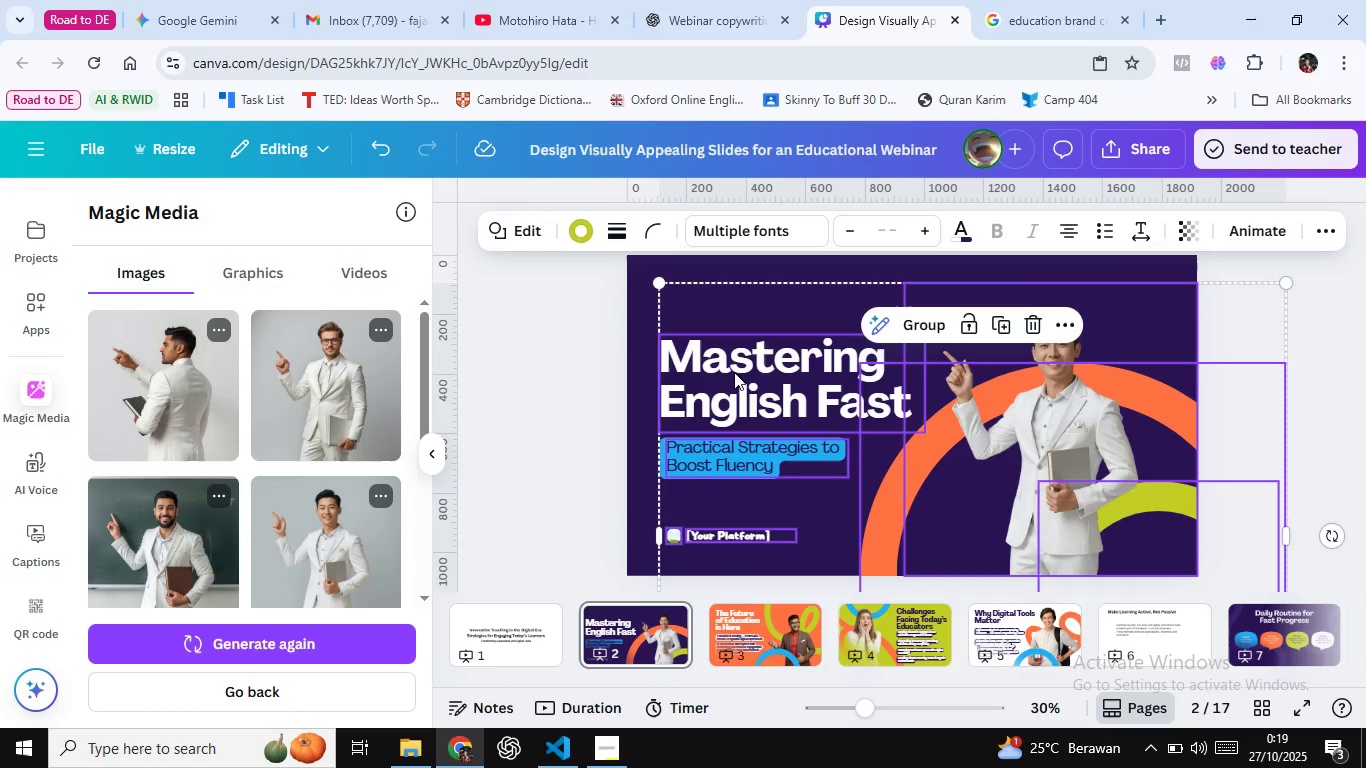 
key(Control+Shift+V)
 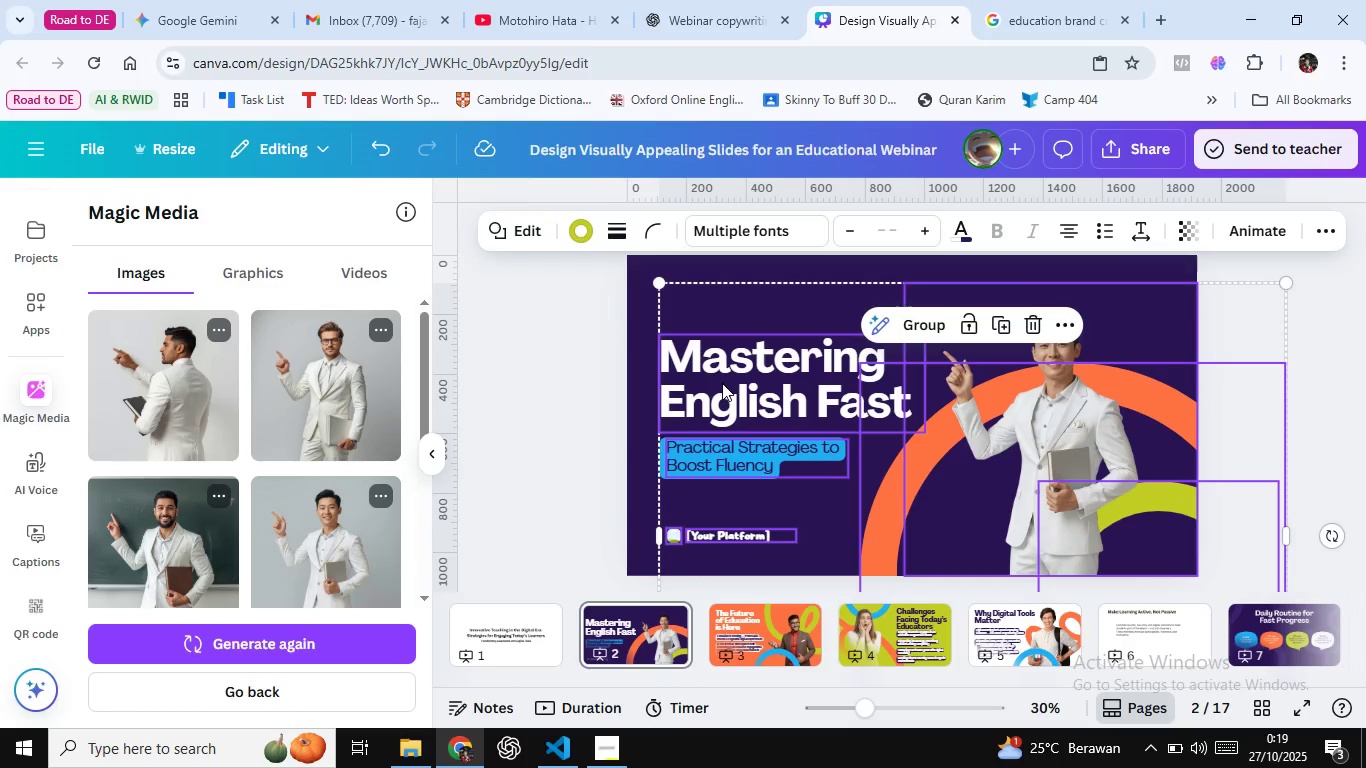 
hold_key(key=ControlLeft, duration=1.52)
 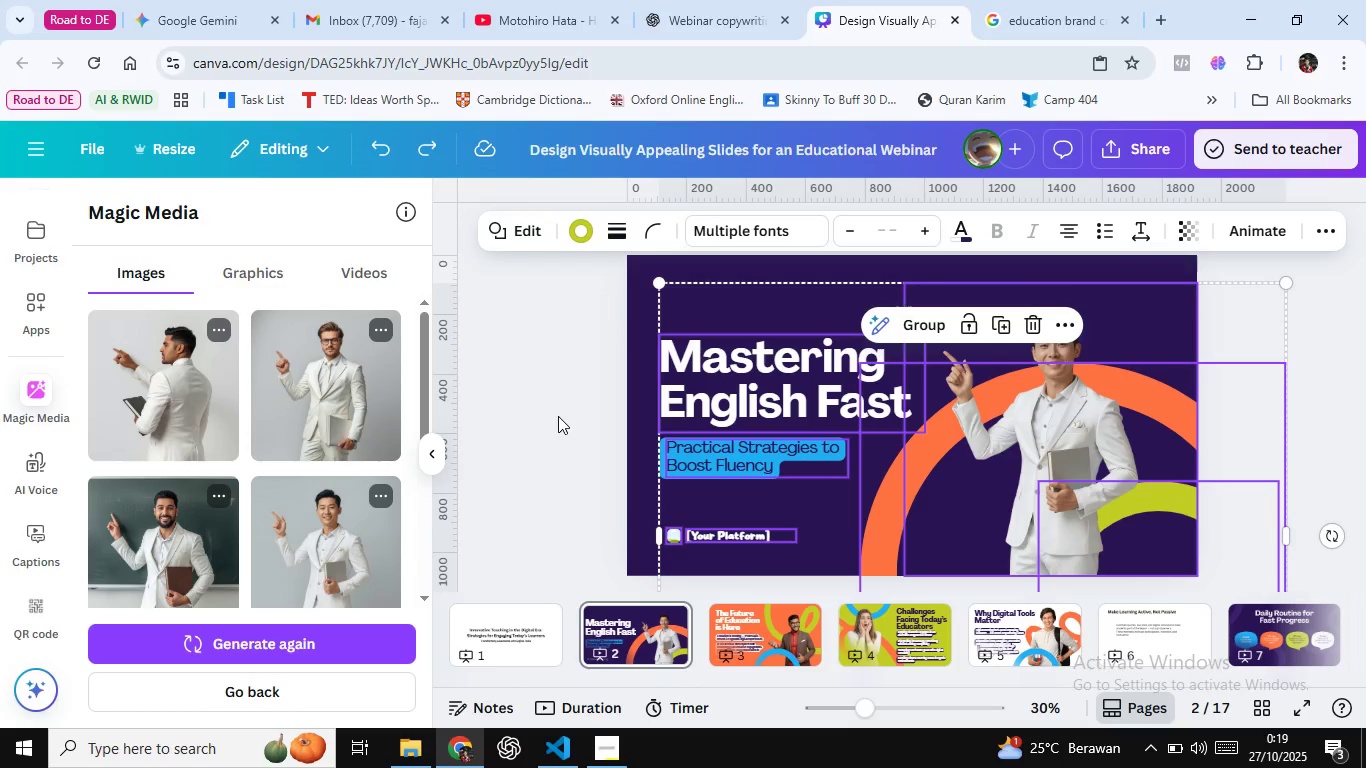 
key(Control+ControlLeft)
 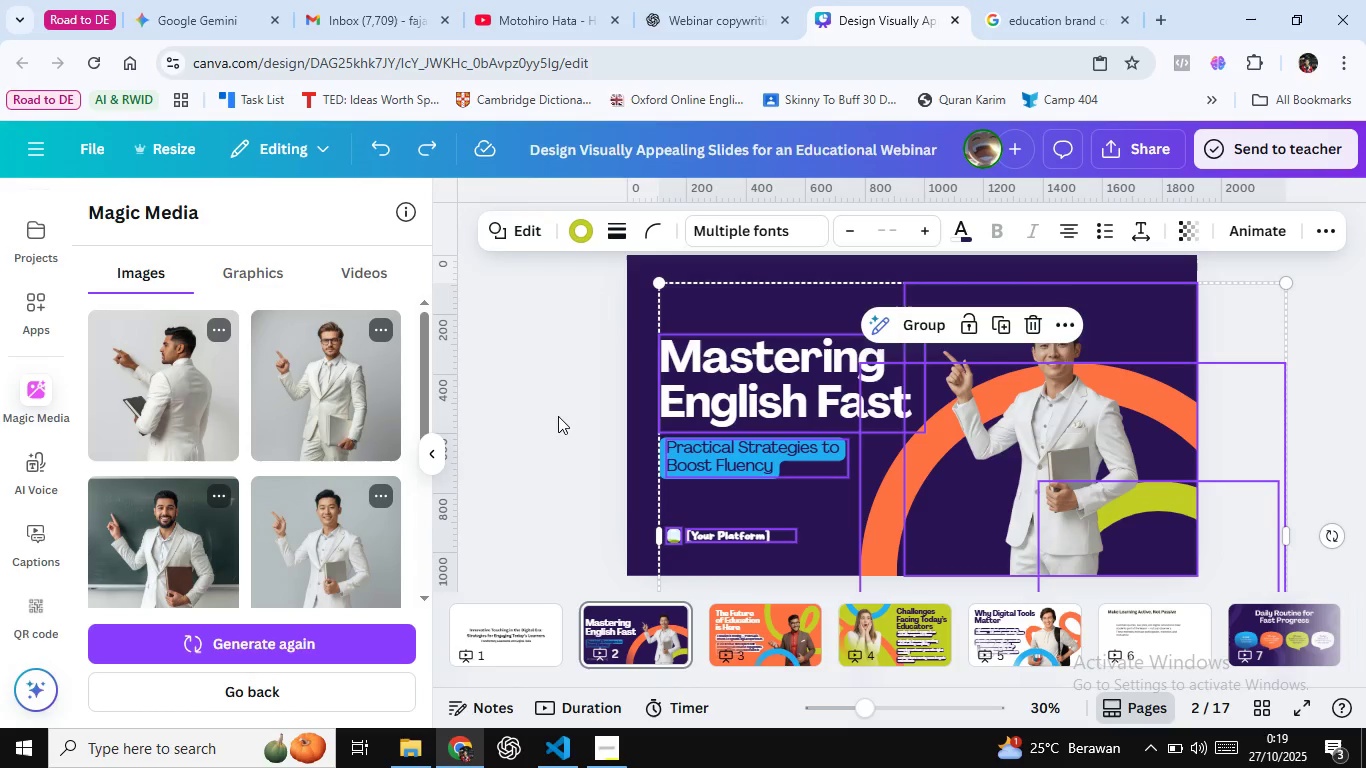 
key(Control+ControlLeft)
 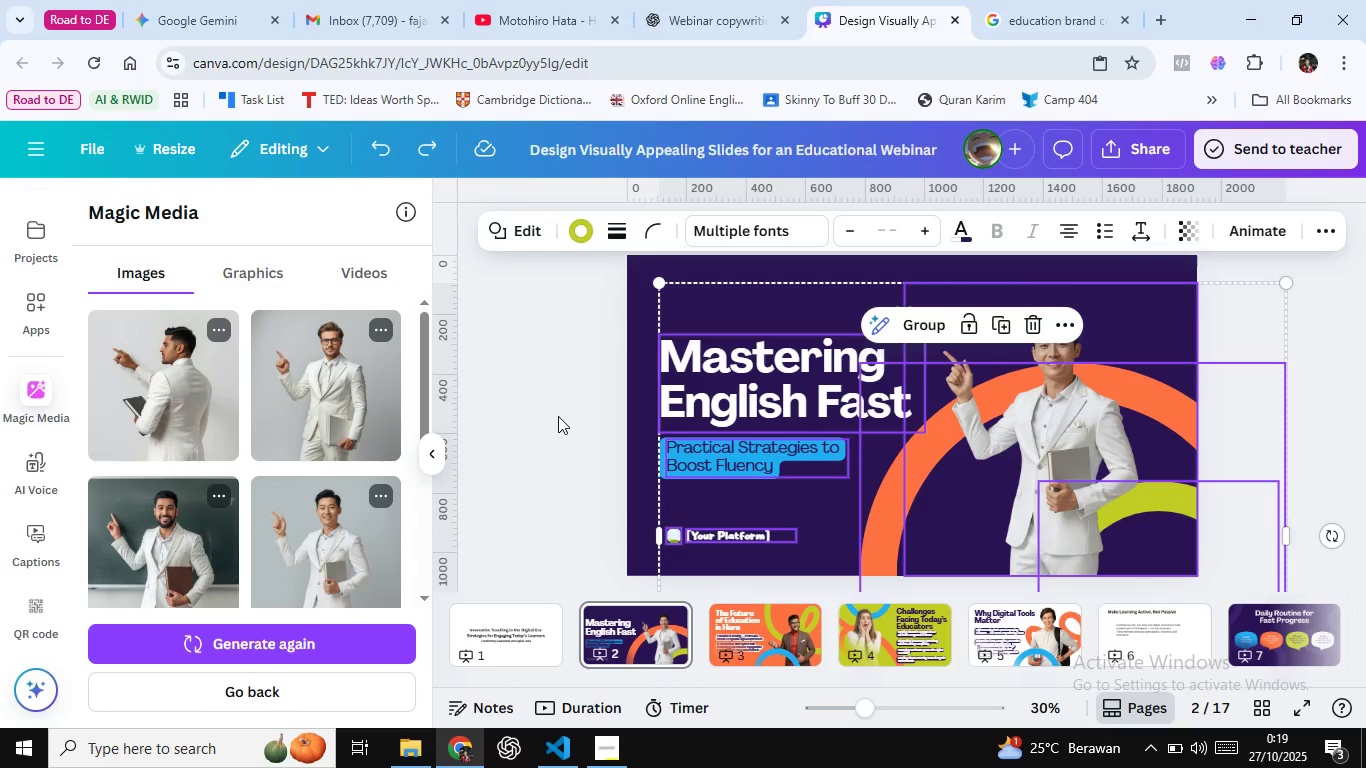 
key(Control+ControlLeft)
 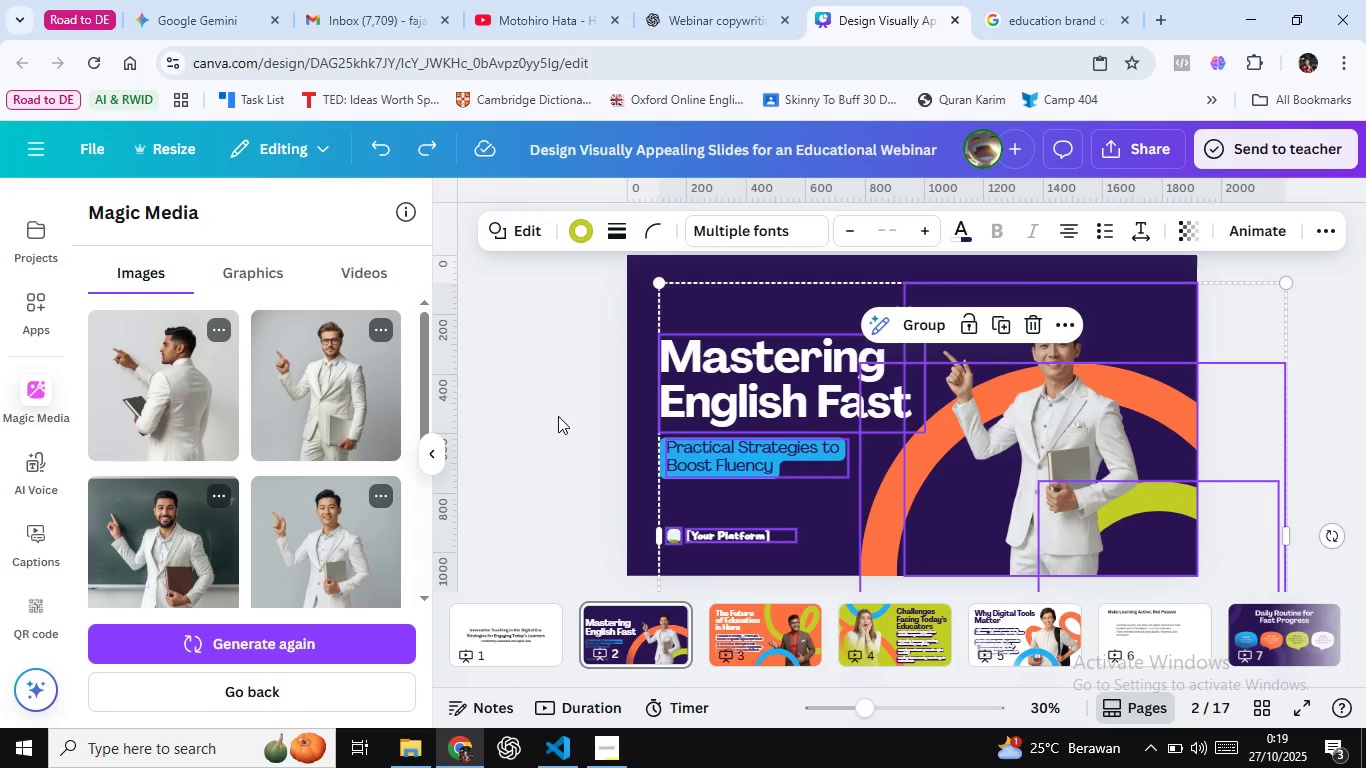 
key(Control+ControlLeft)
 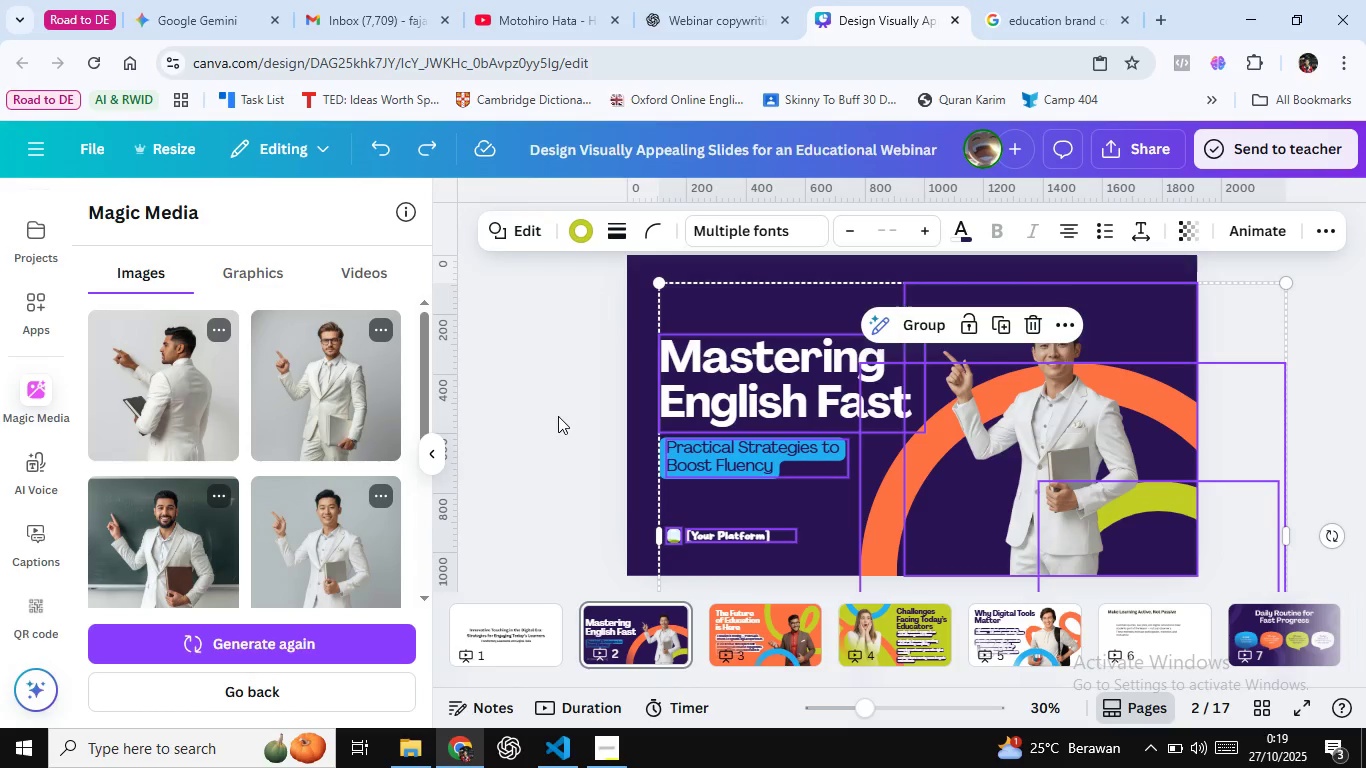 
key(Control+Z)
 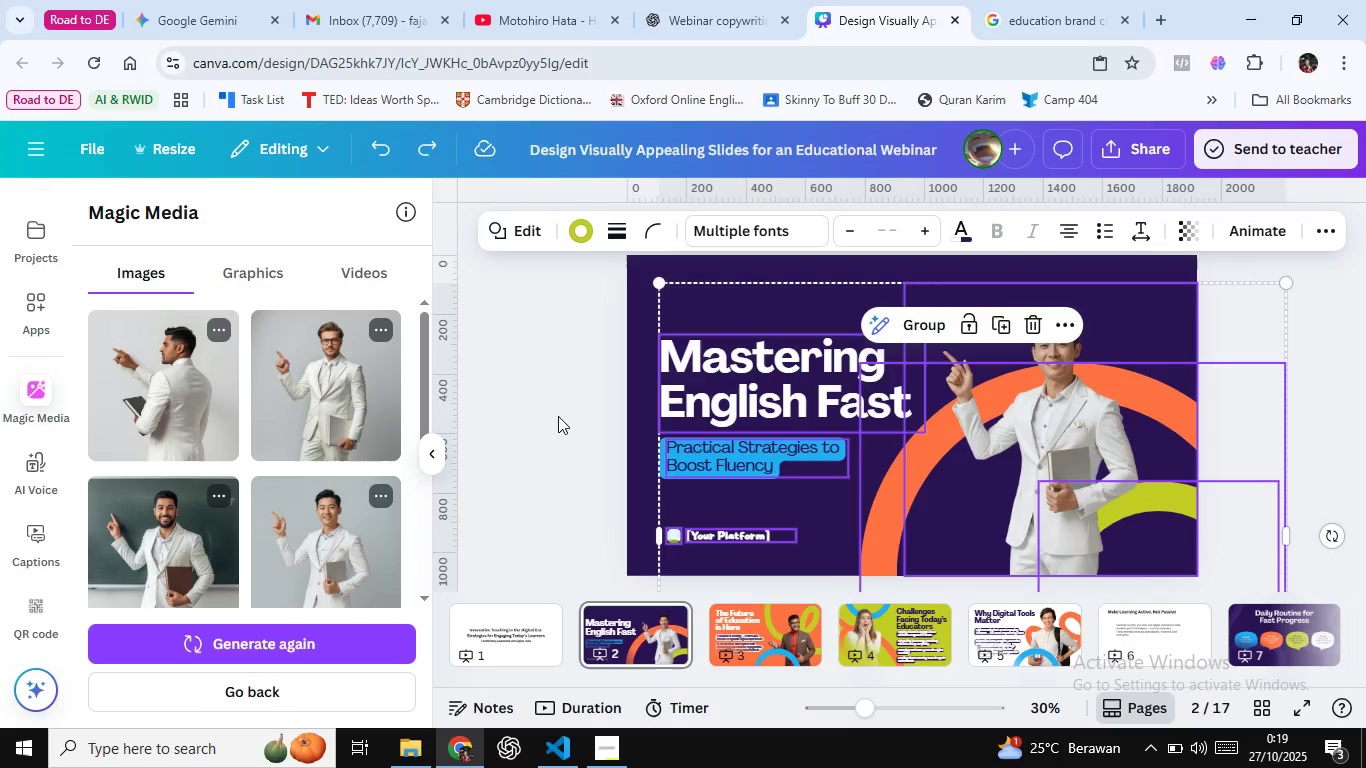 
left_click([558, 416])
 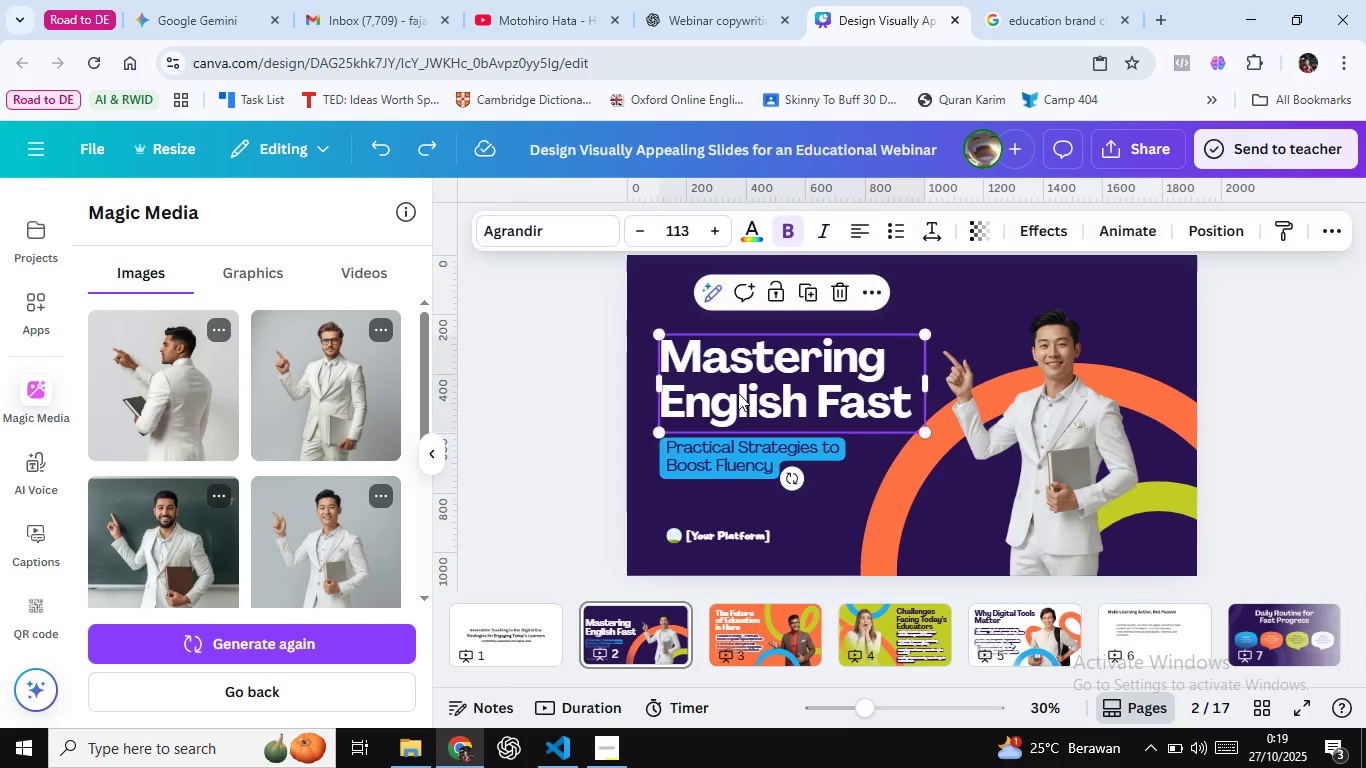 
double_click([738, 393])
 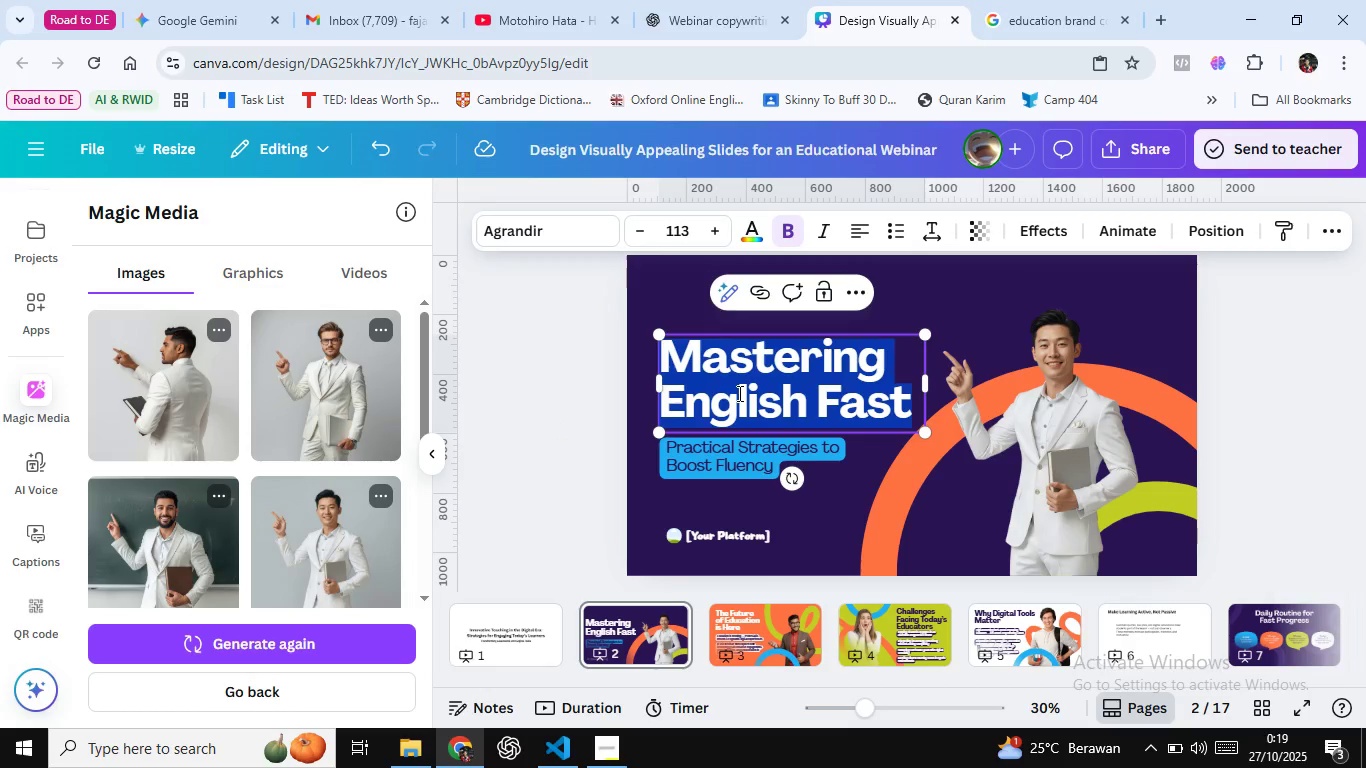 
key(Control+A)
 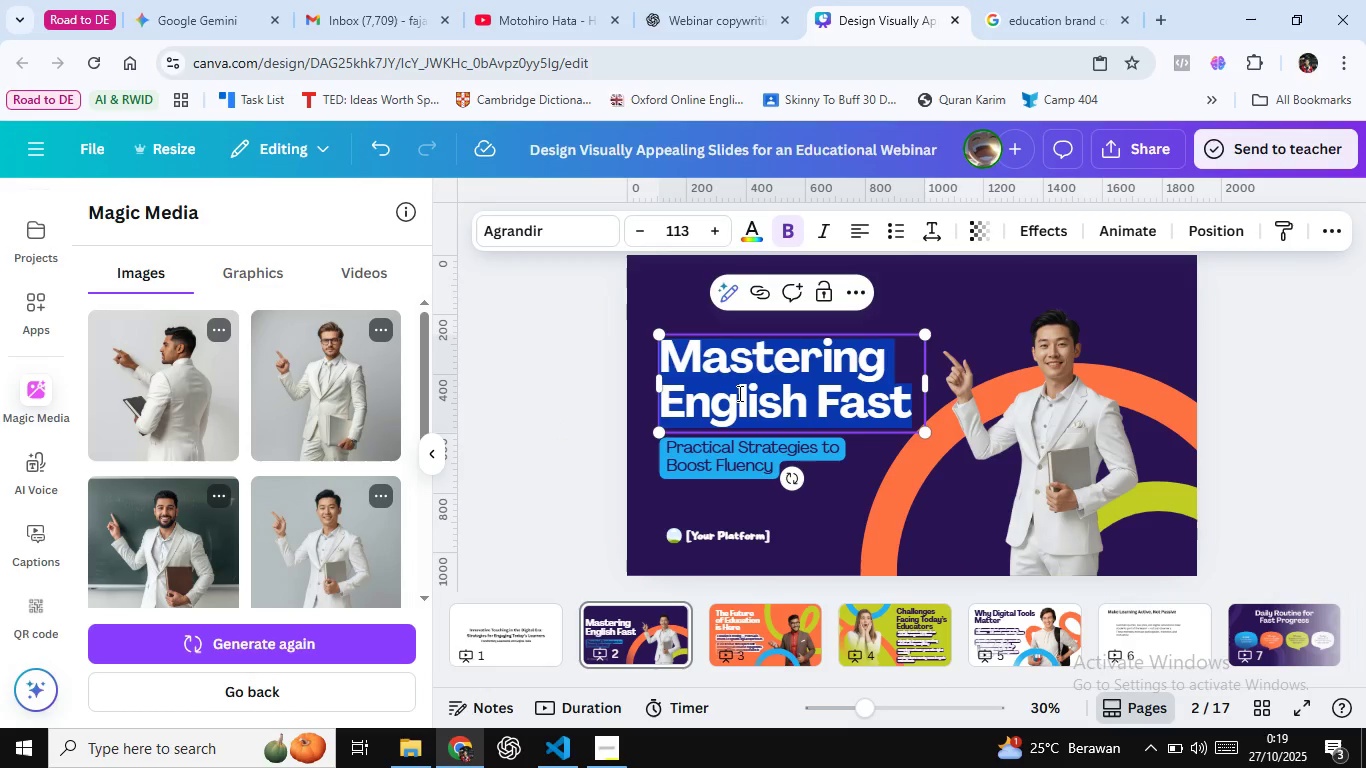 
key(Control+Shift+V)
 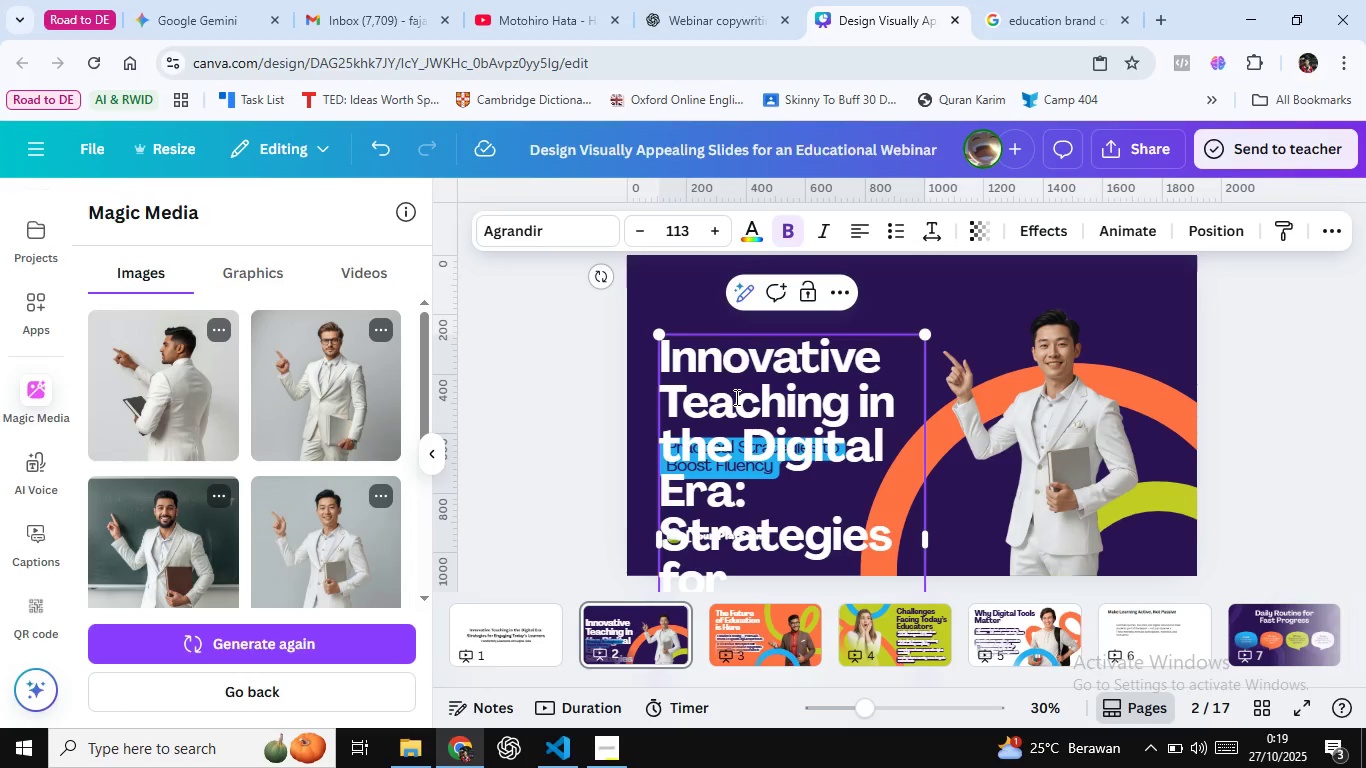 
wait(22.3)
 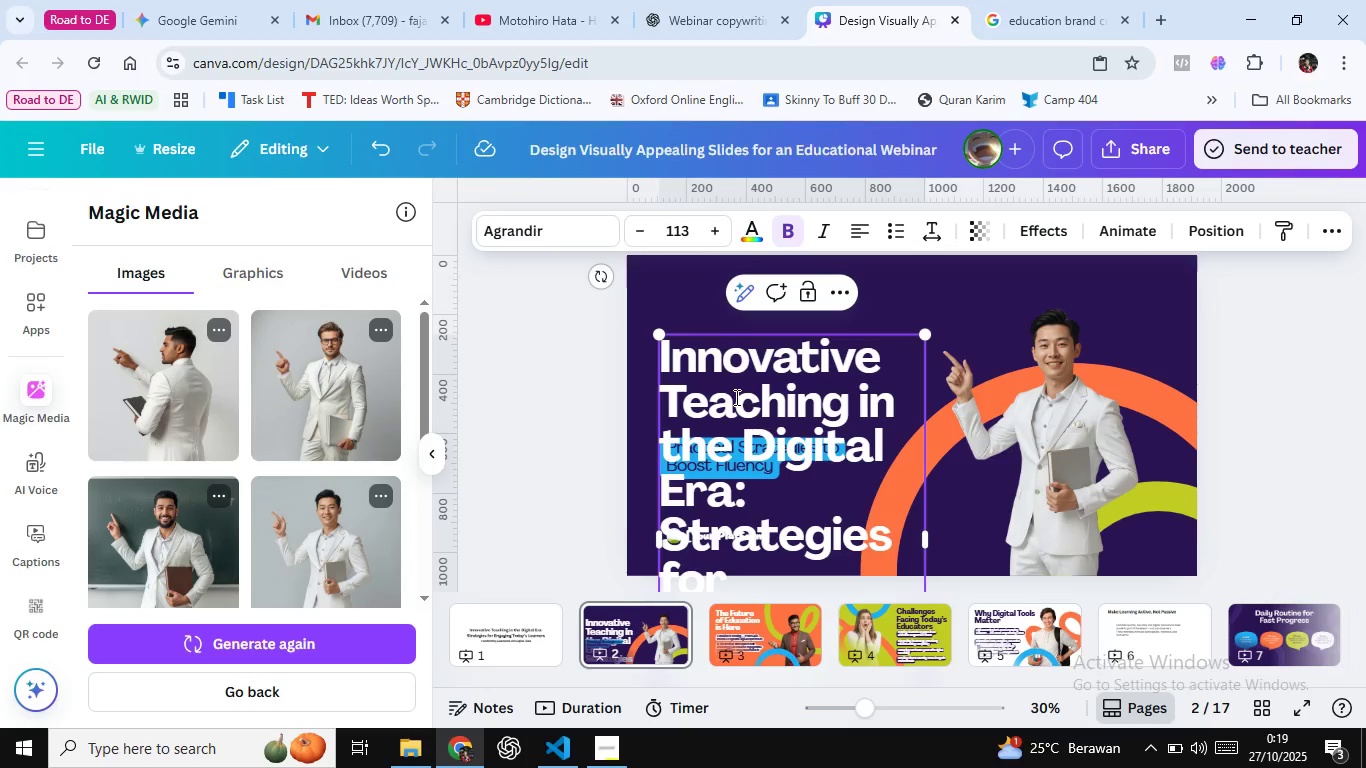 
left_click([732, 631])
 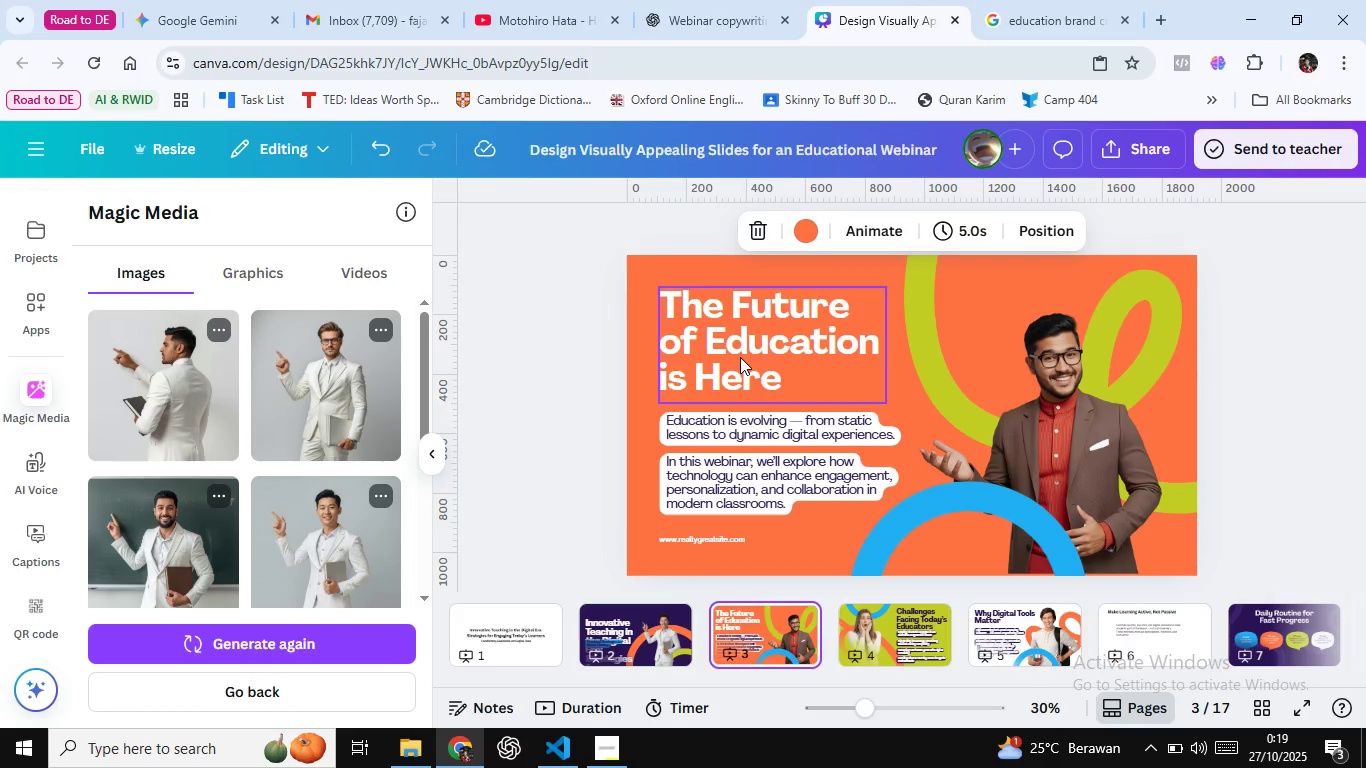 
left_click([740, 357])
 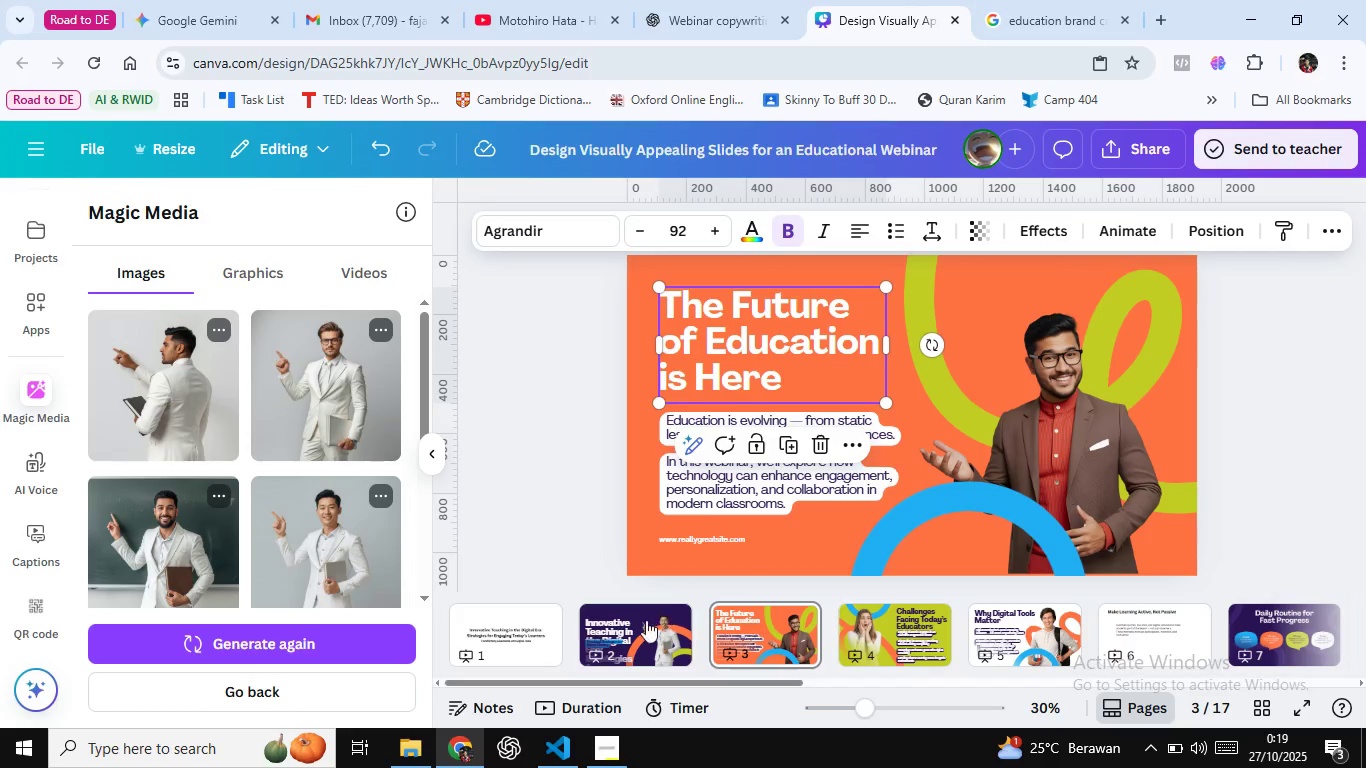 
left_click([646, 620])
 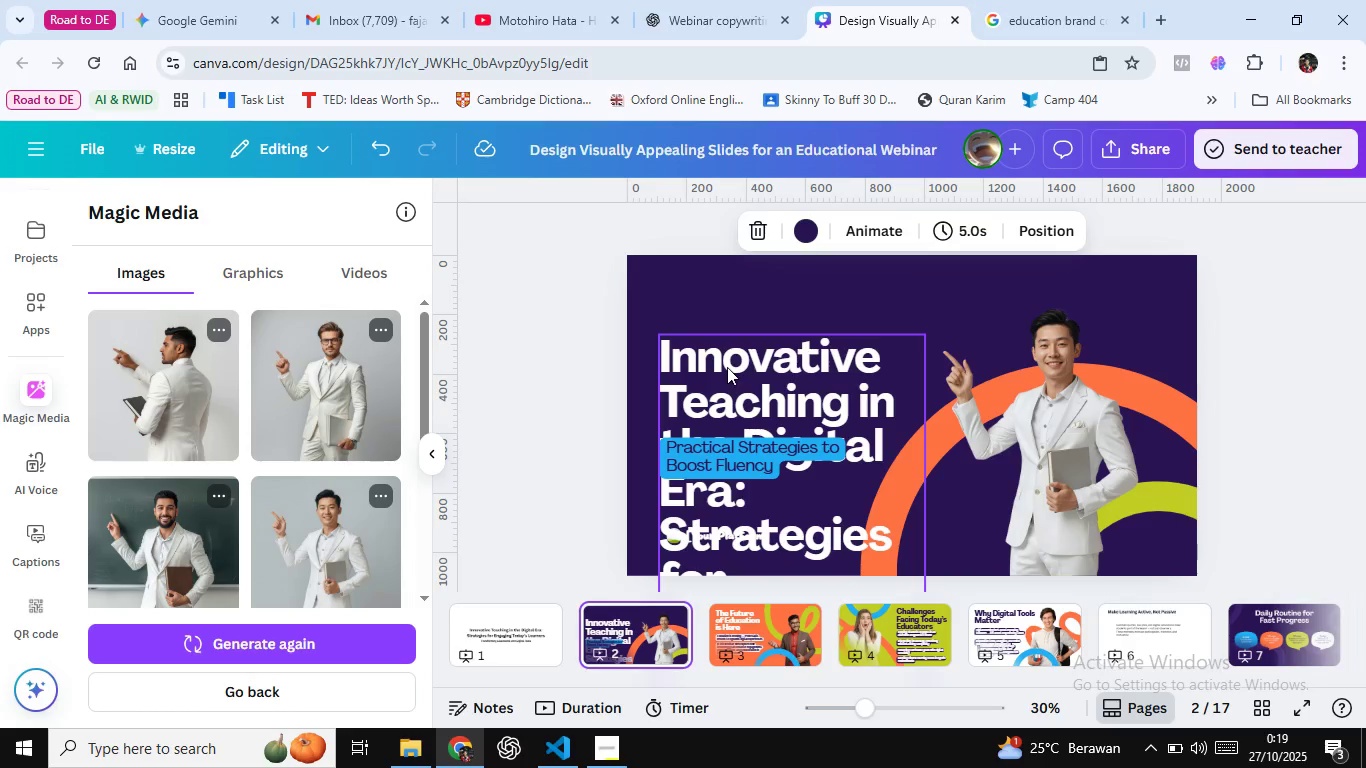 
left_click([727, 367])
 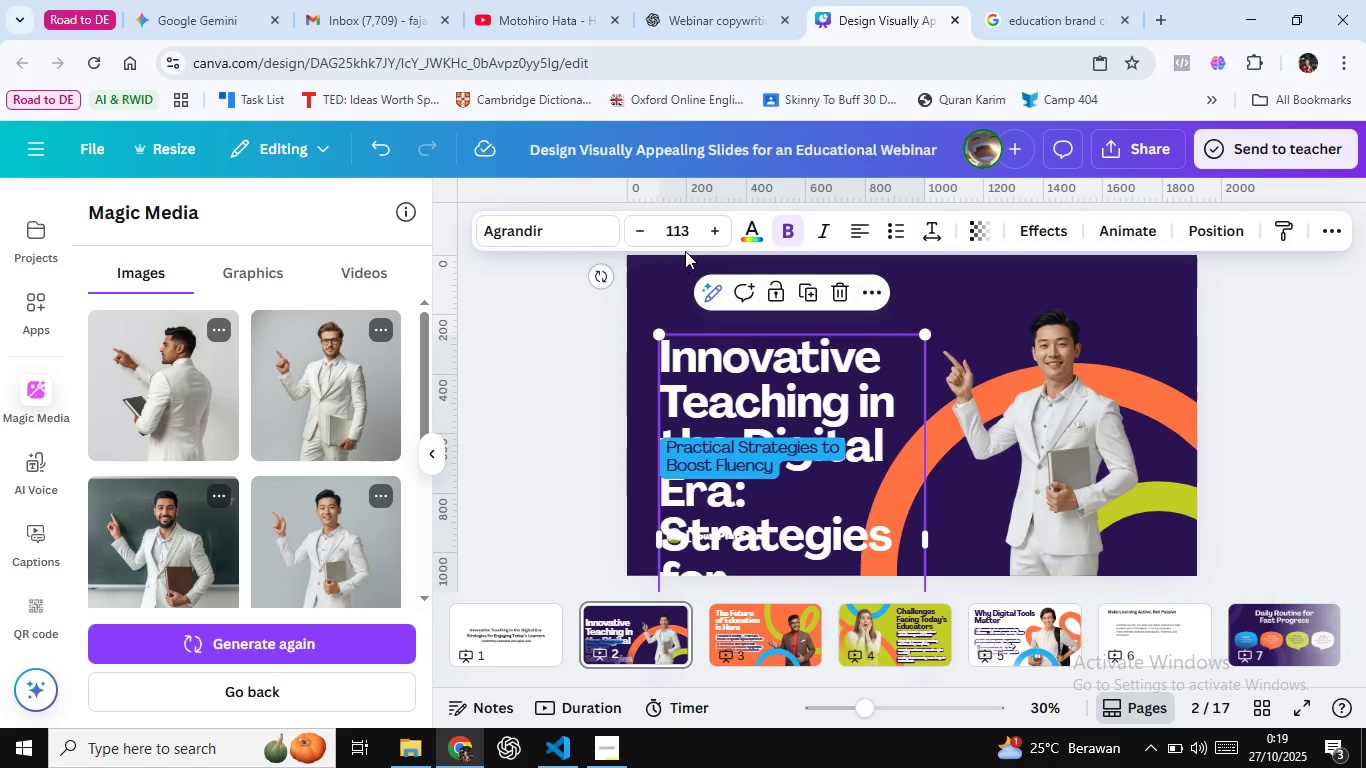 
key(Control+ControlLeft)
 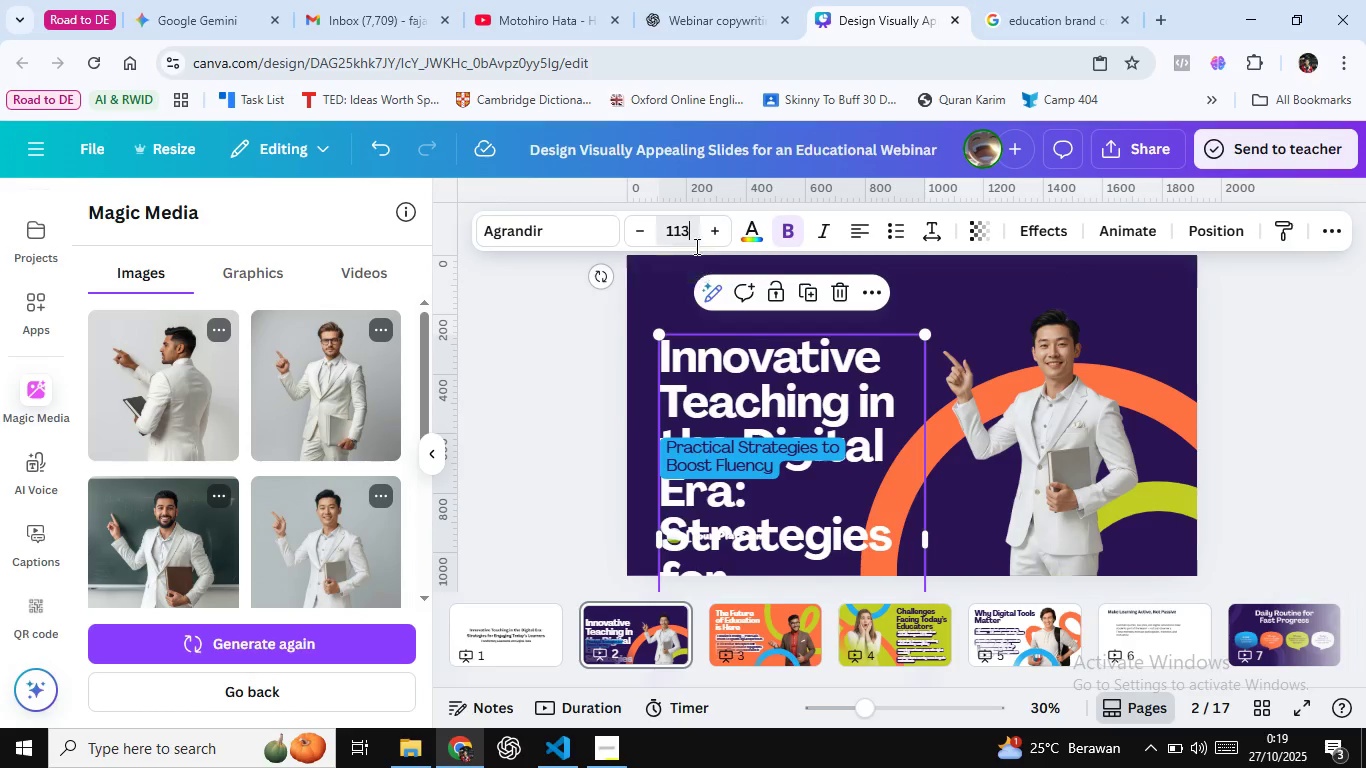 
left_click([687, 232])
 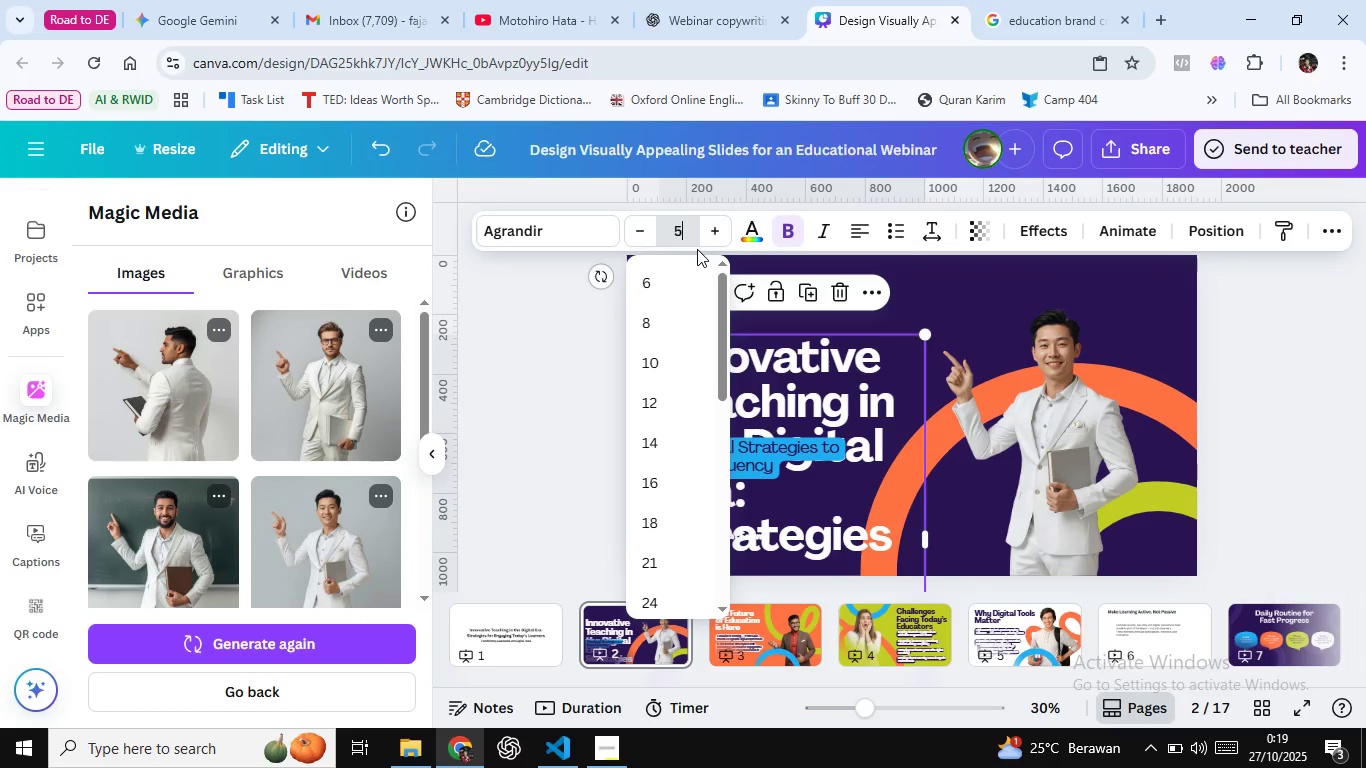 
type(52)
 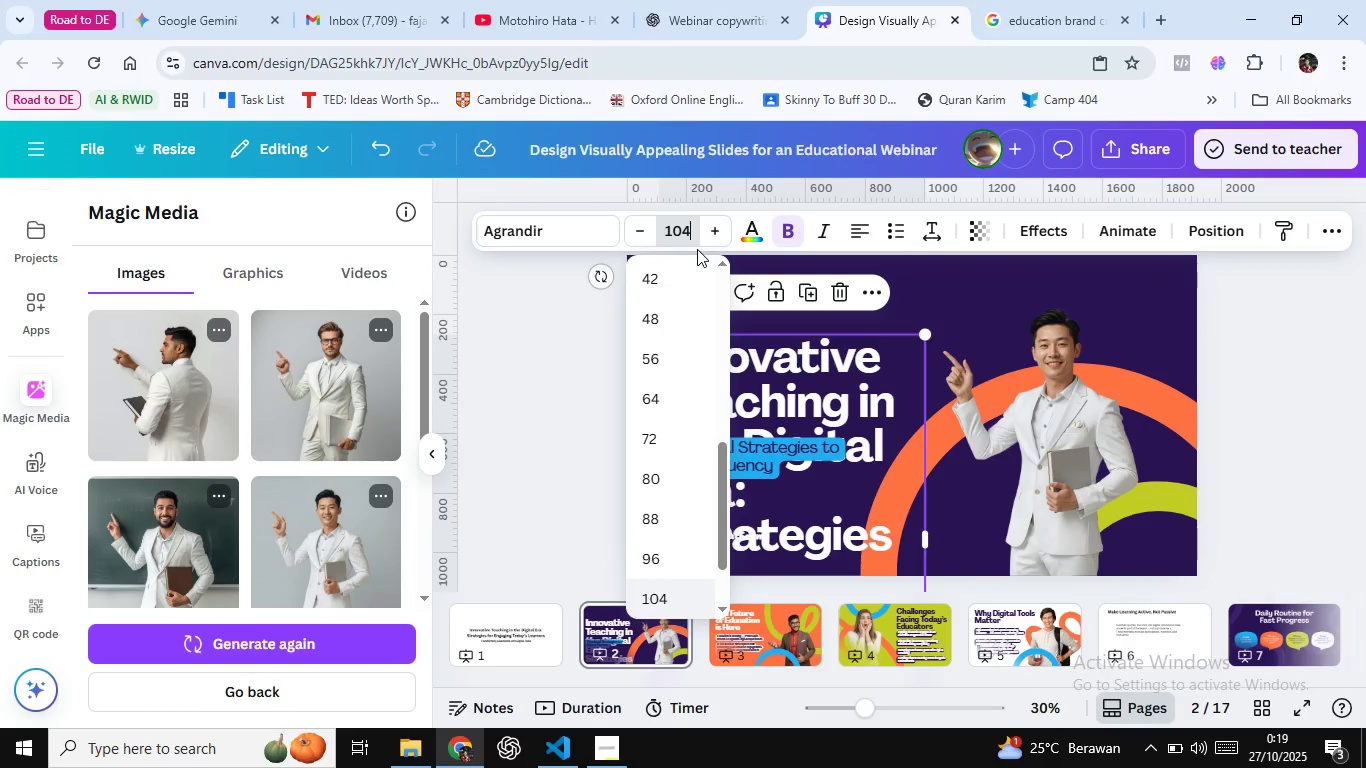 
key(ArrowUp)
 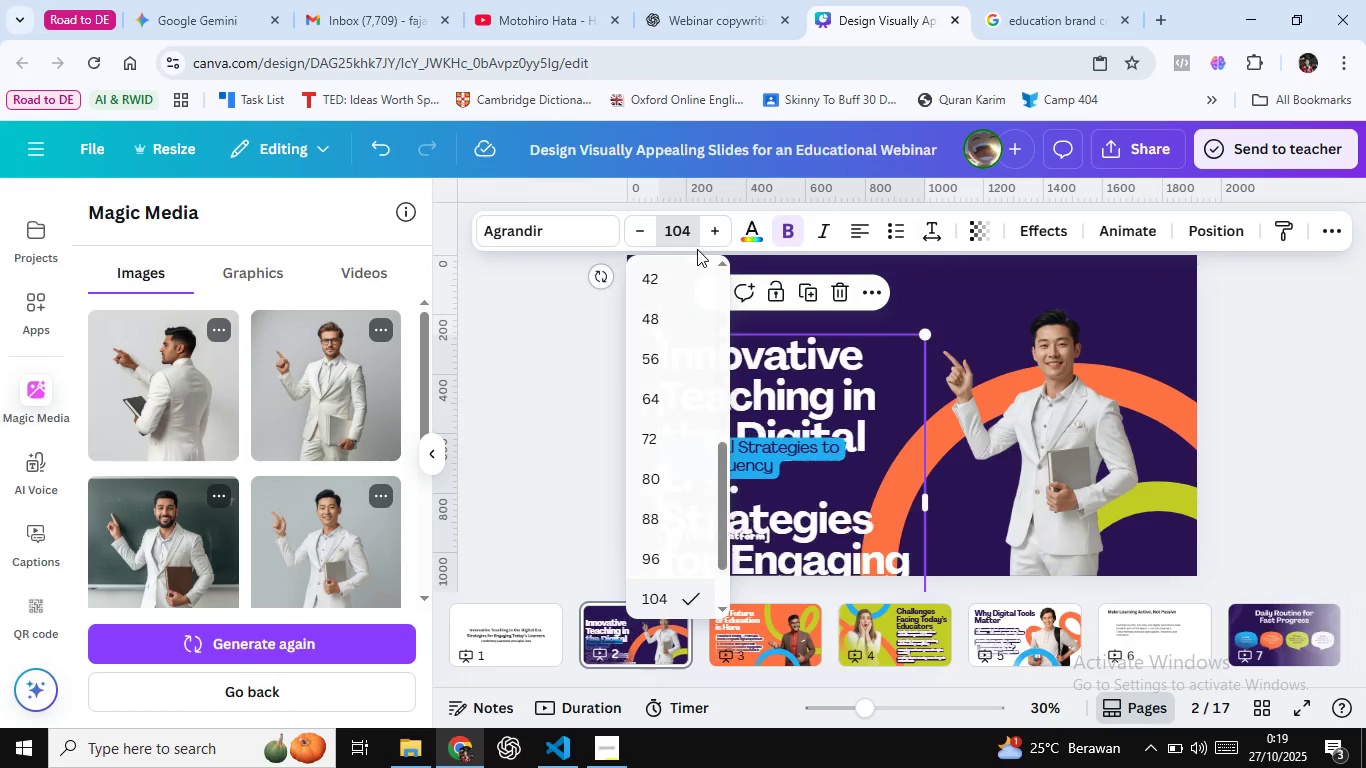 
key(Enter)
 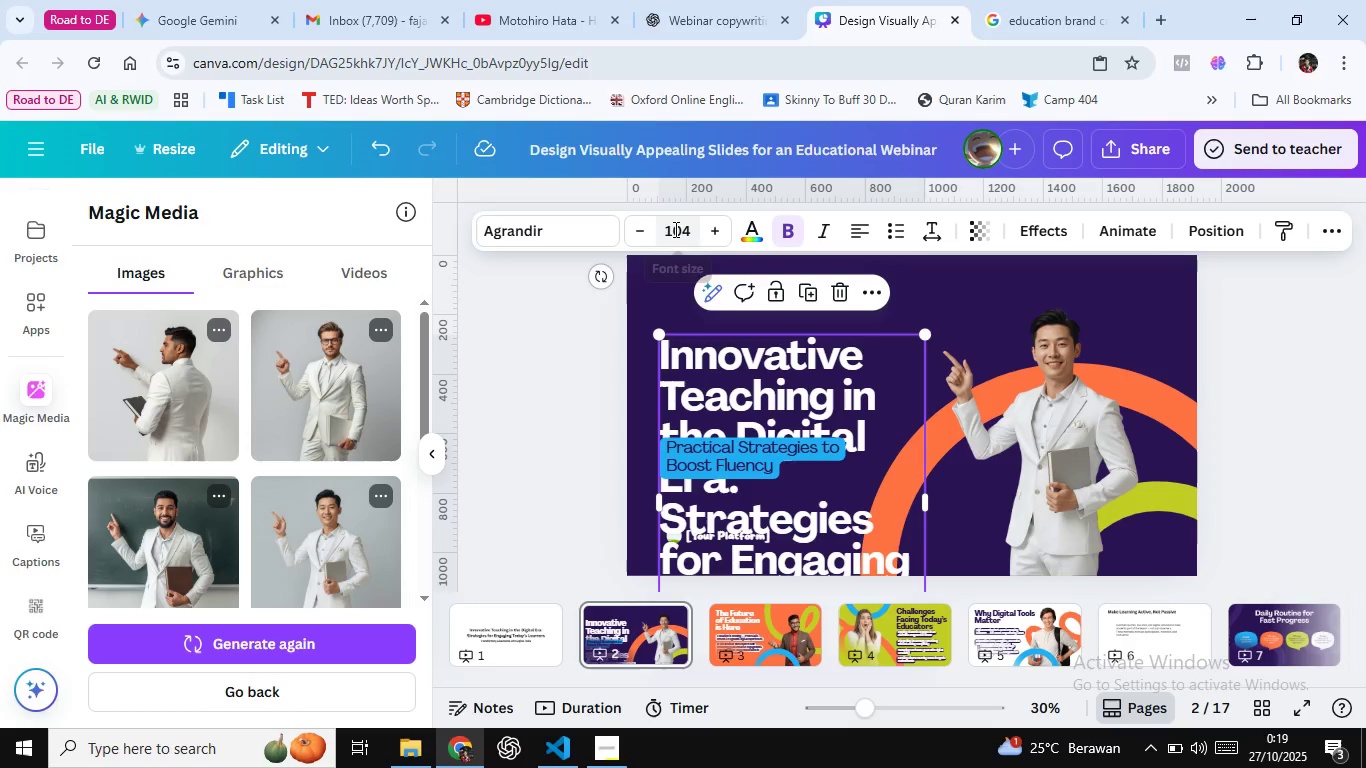 
left_click([674, 229])
 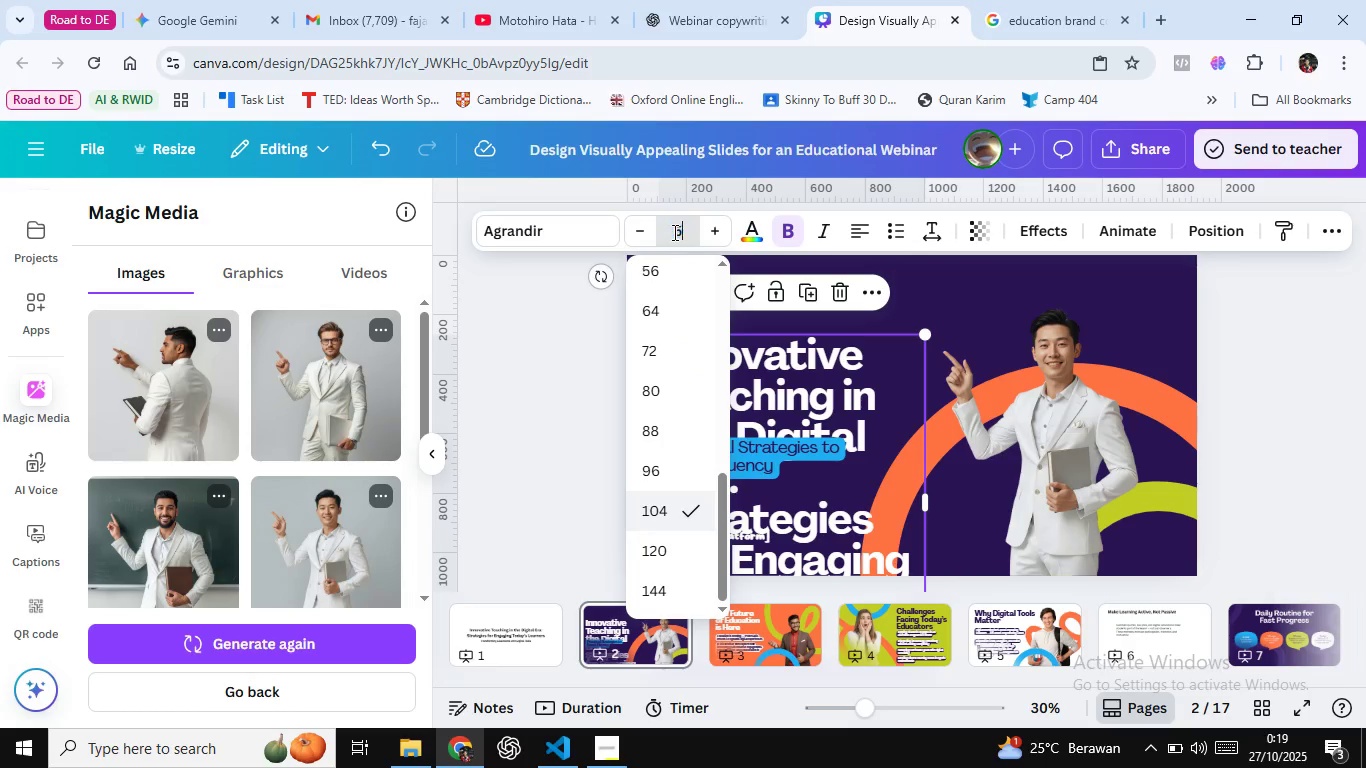 
type(52)
 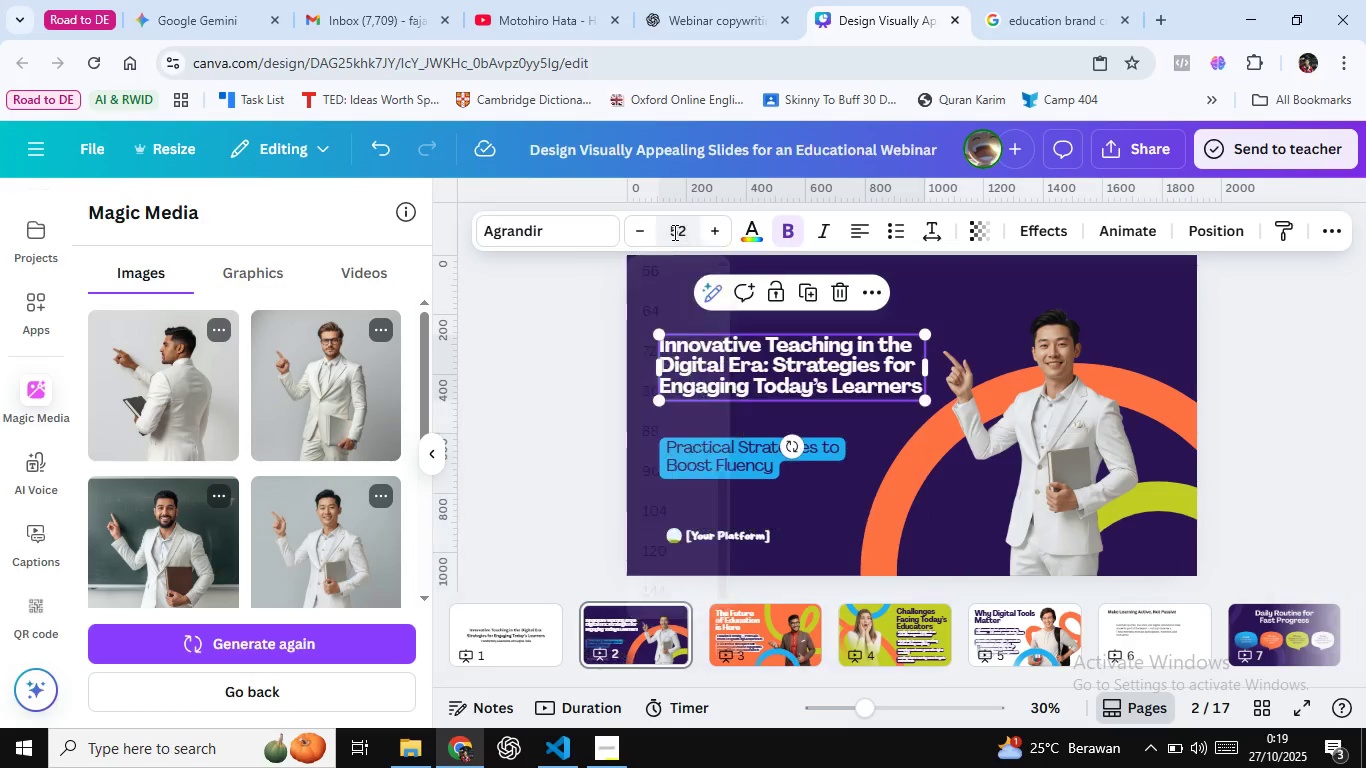 
key(Enter)
 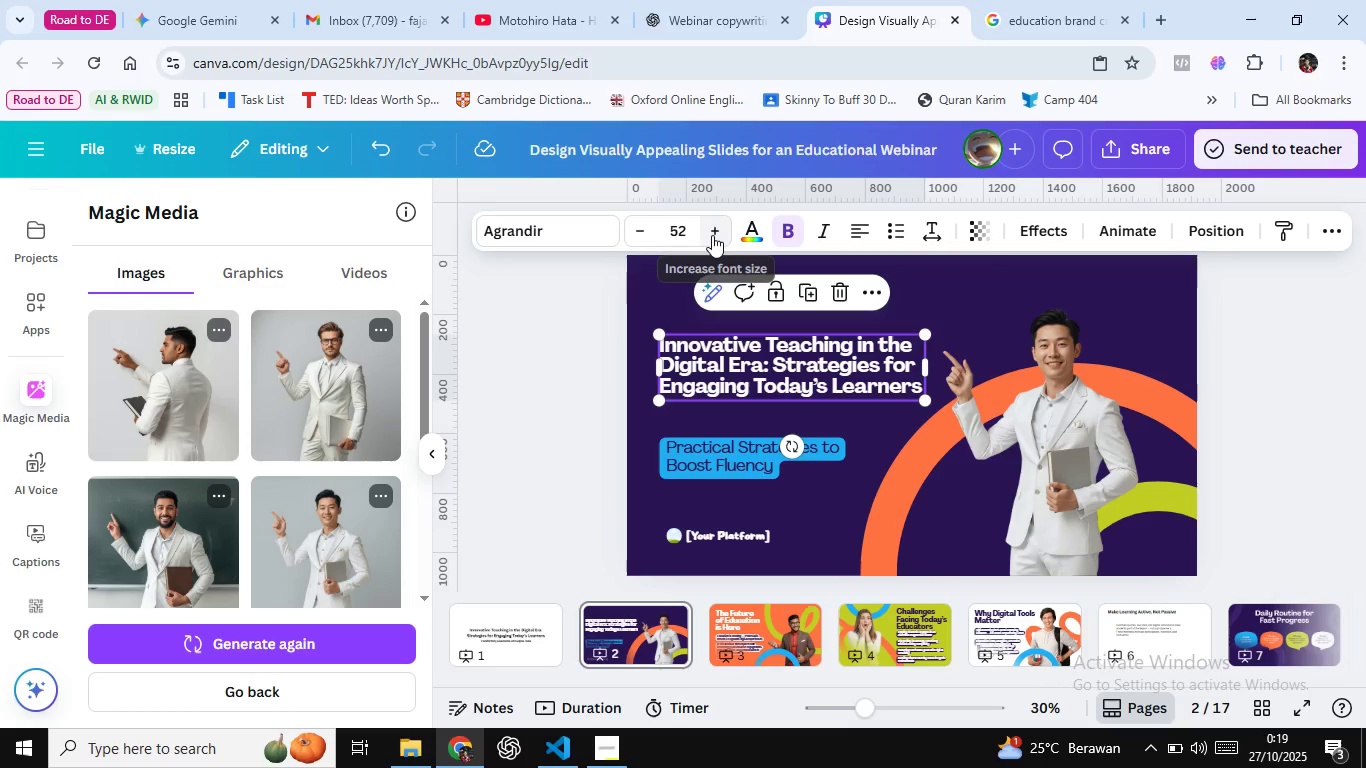 
double_click([712, 235])
 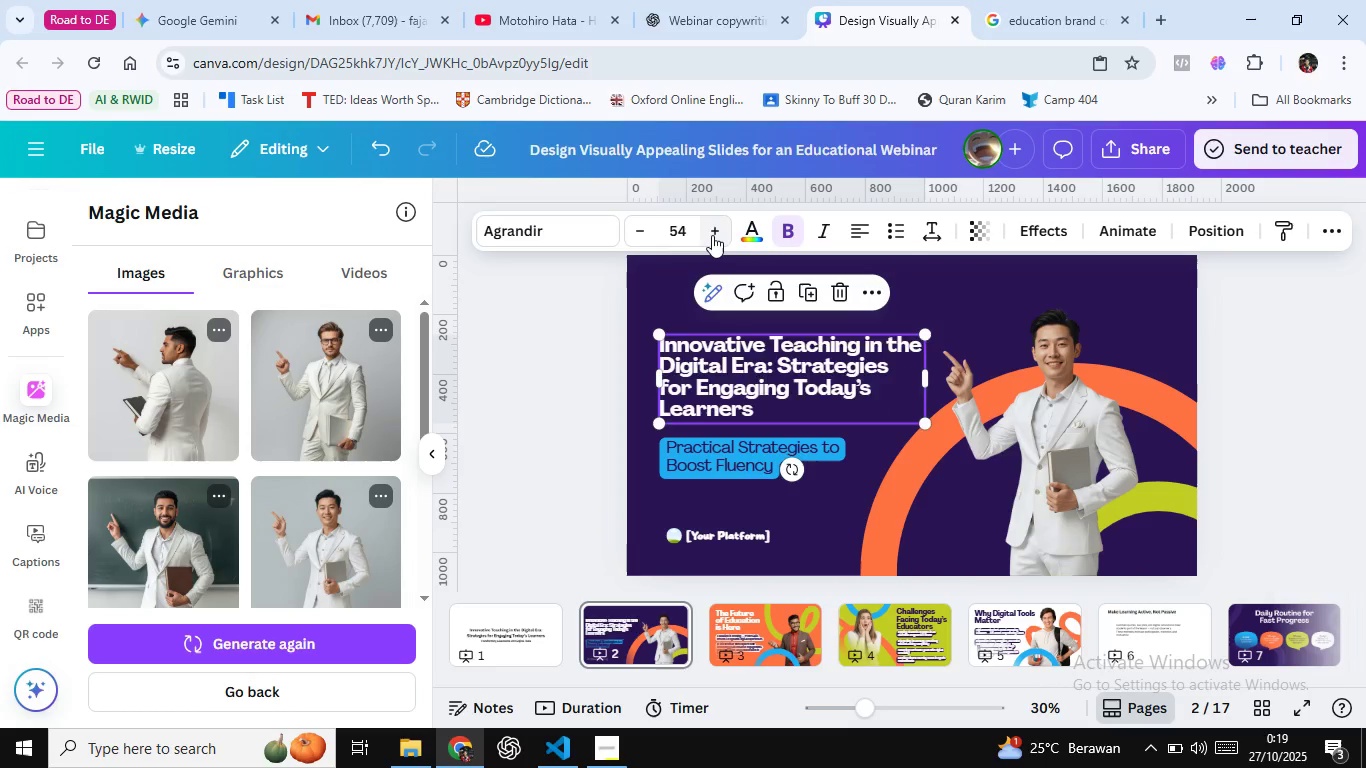 
triple_click([712, 235])
 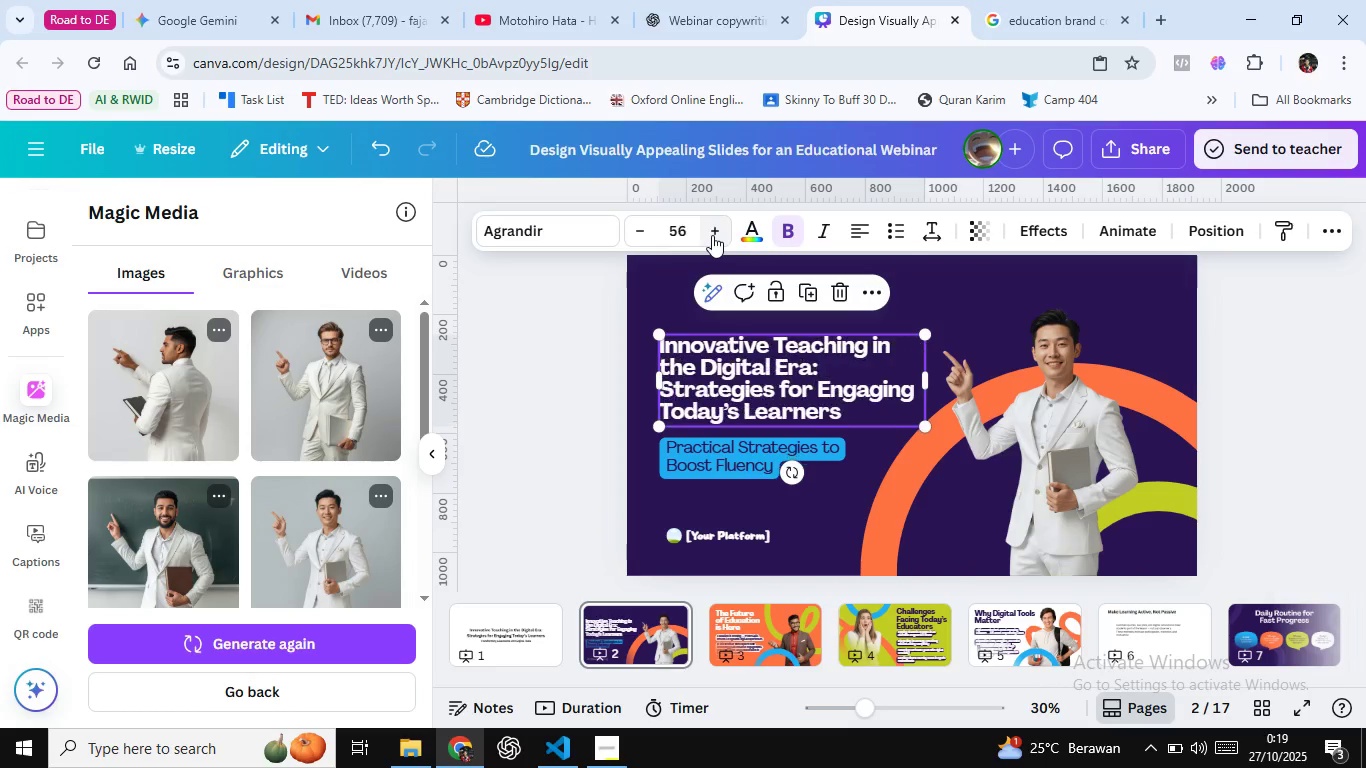 
triple_click([712, 235])
 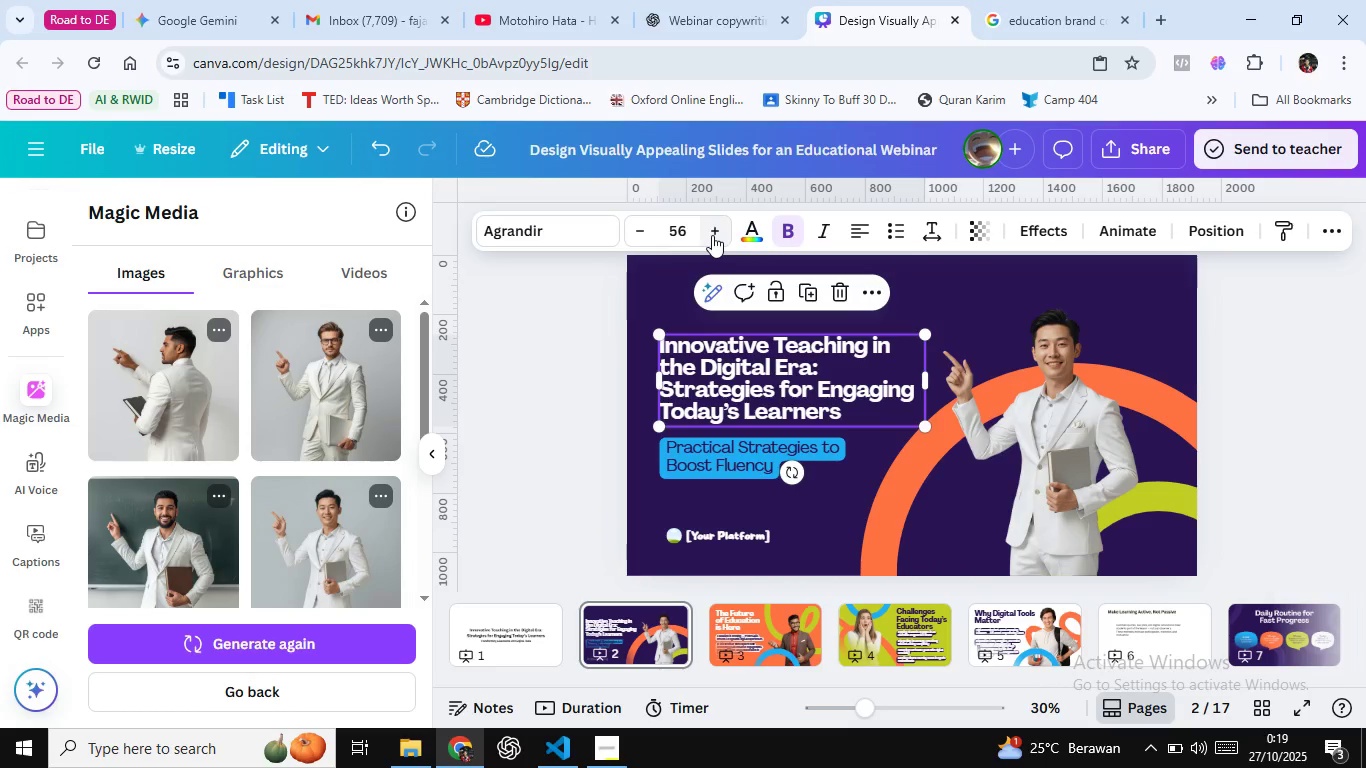 
triple_click([712, 235])
 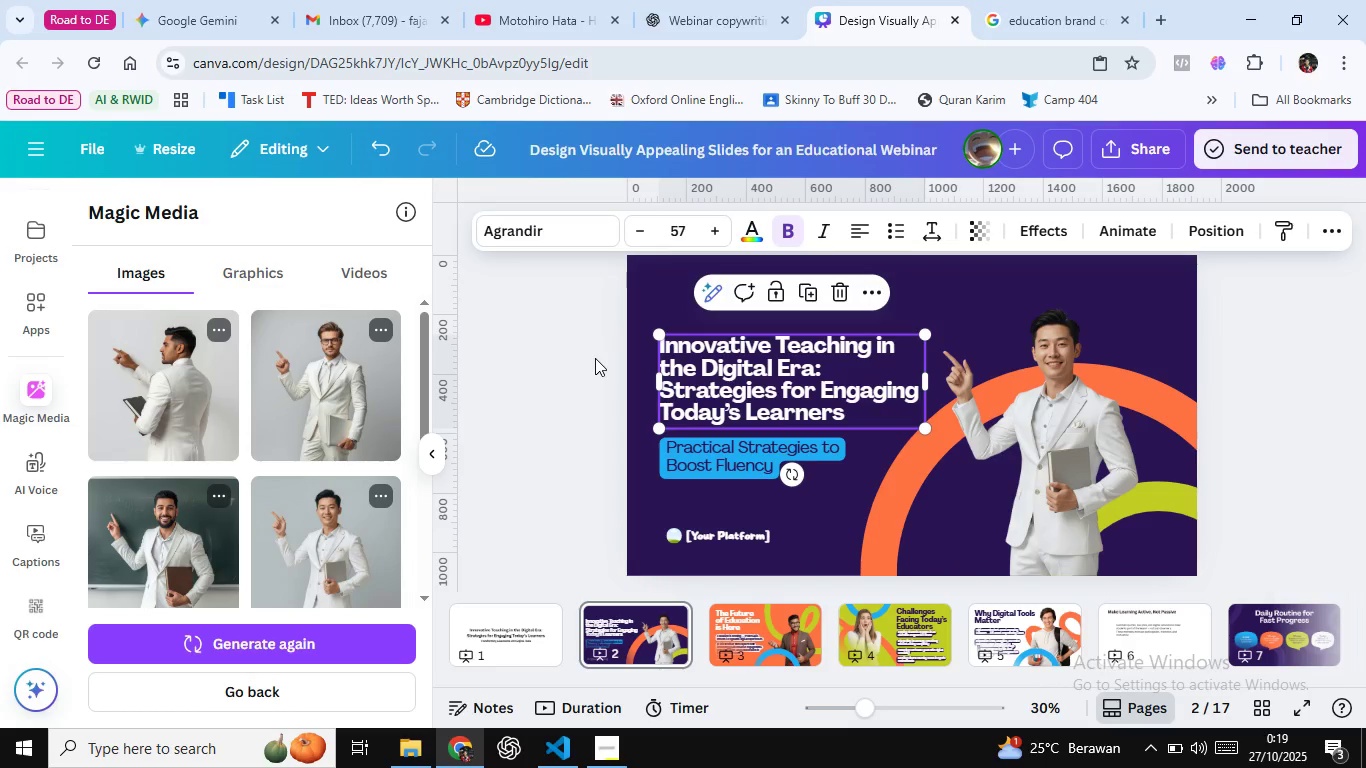 
left_click([591, 363])
 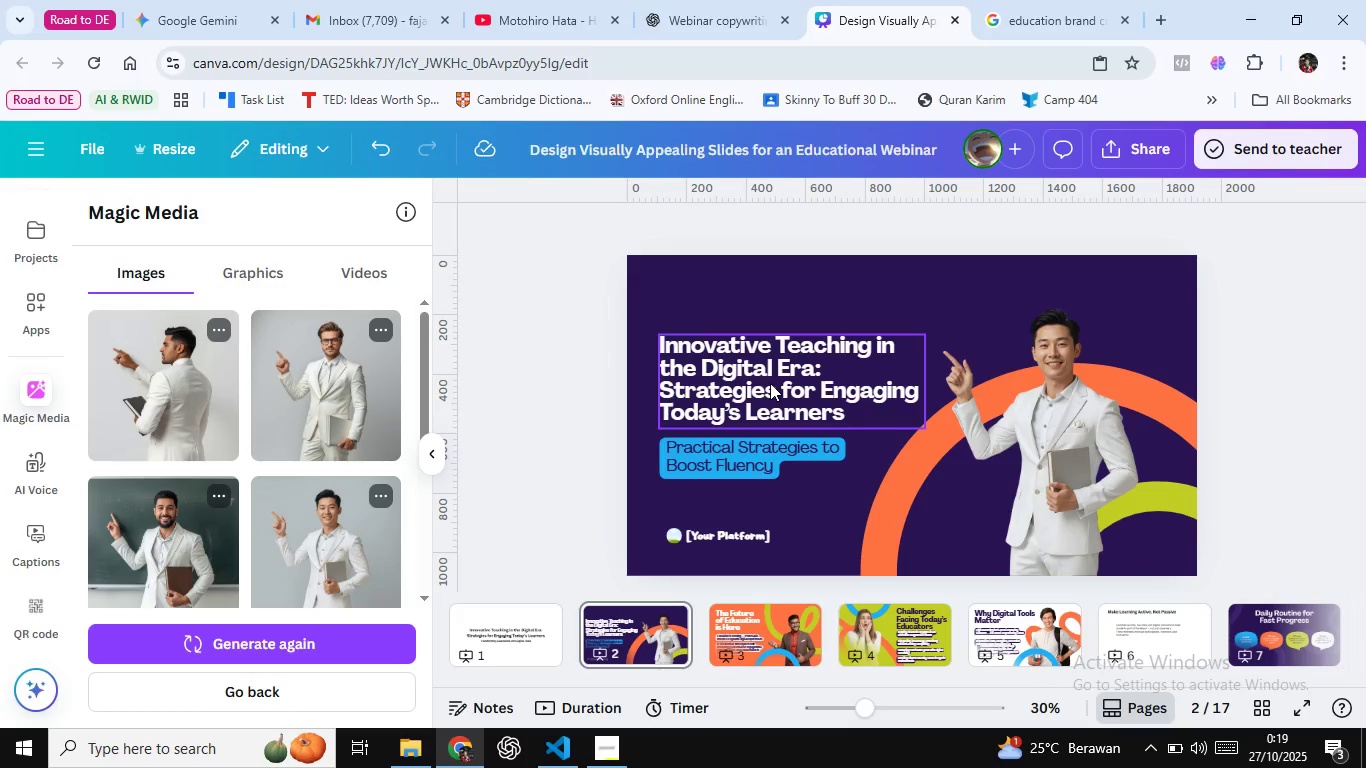 
left_click([770, 383])
 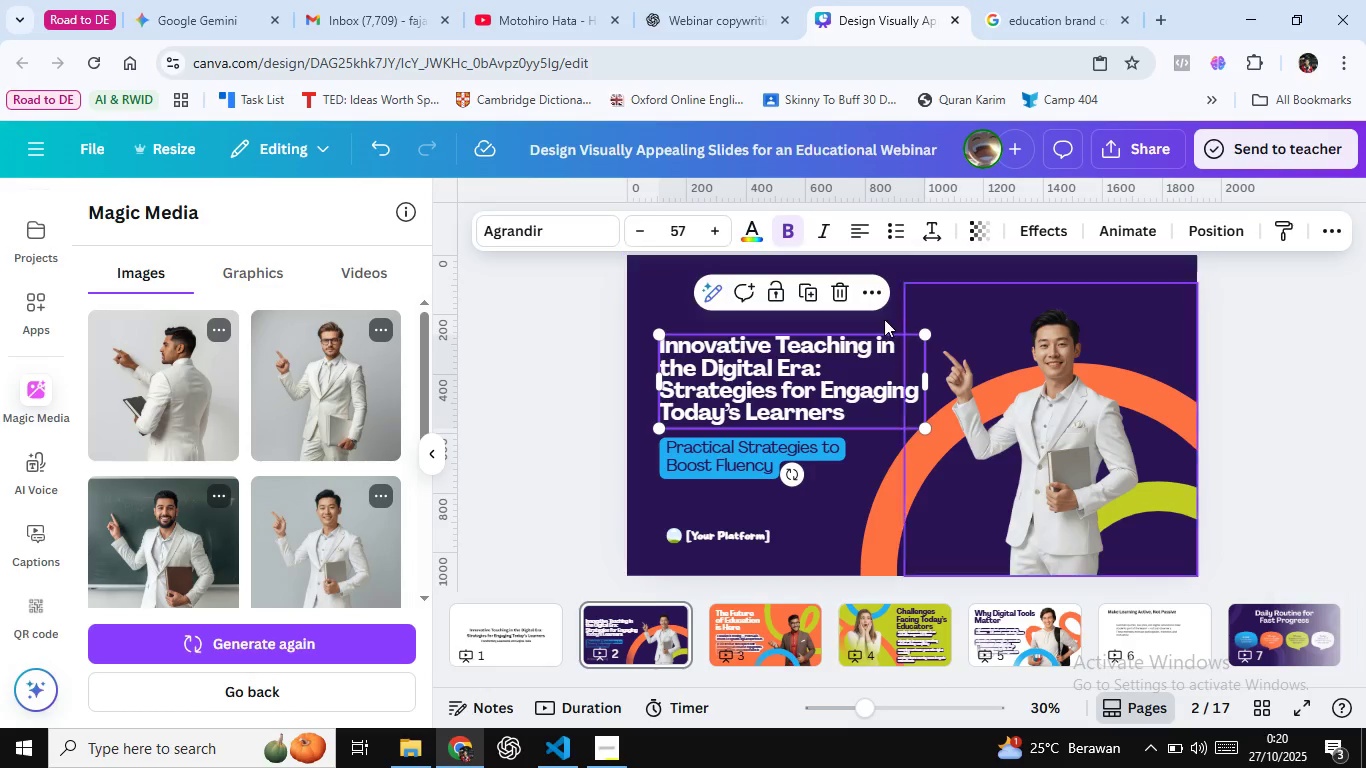 
wait(28.54)
 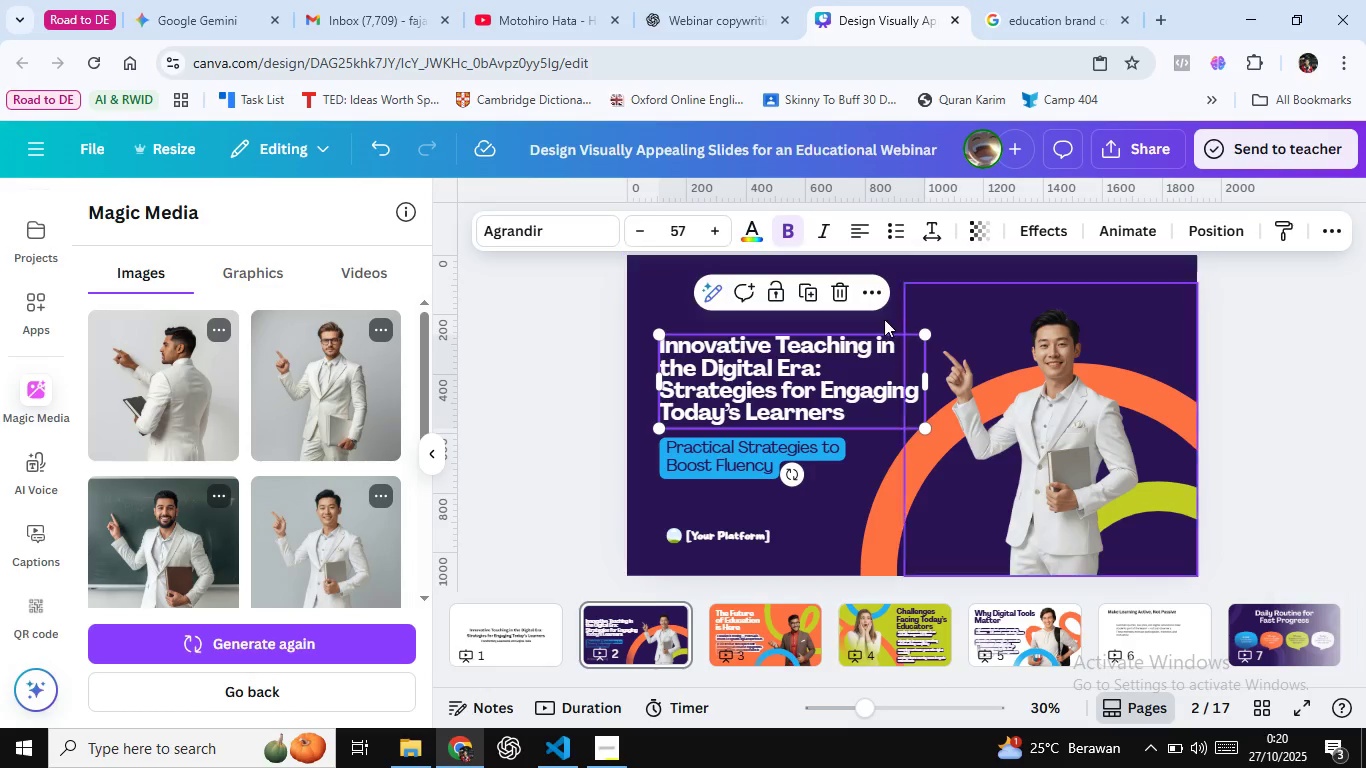 
left_click([929, 231])
 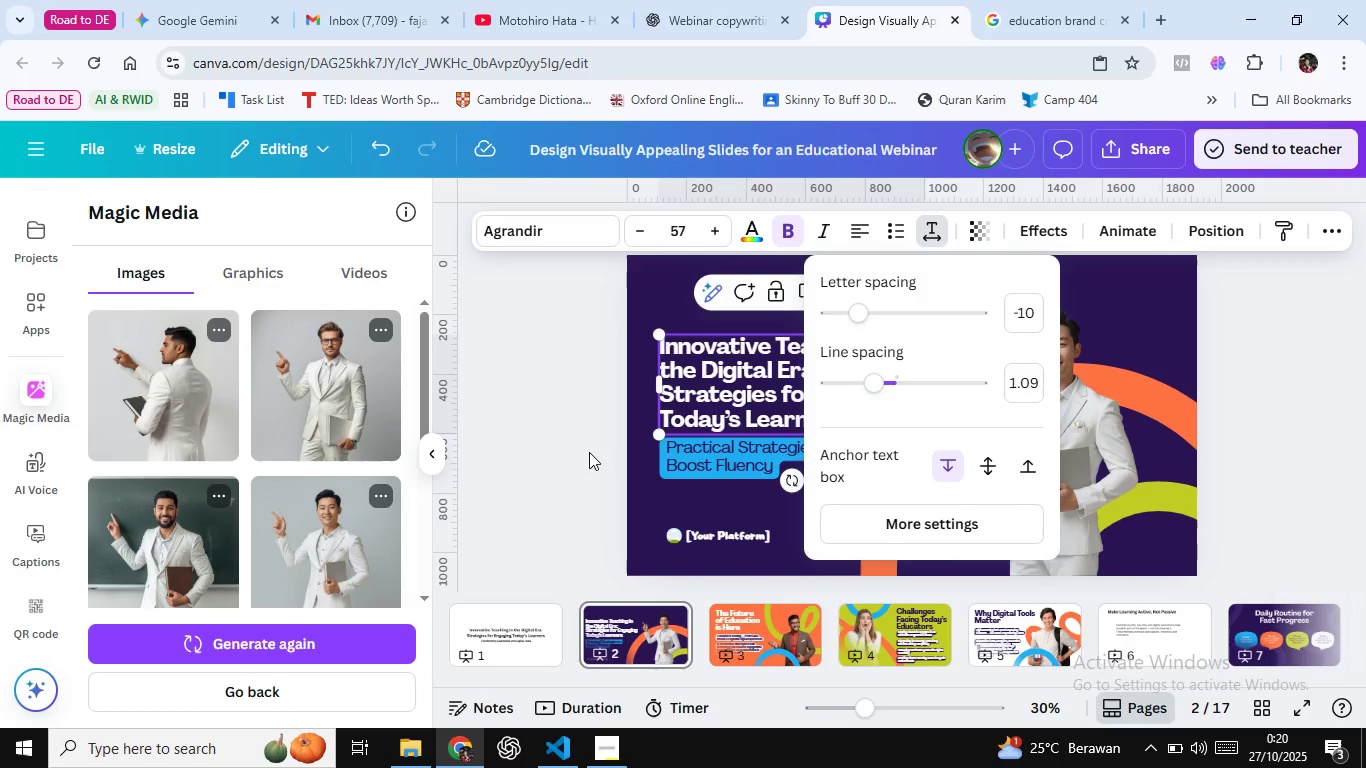 
wait(24.36)
 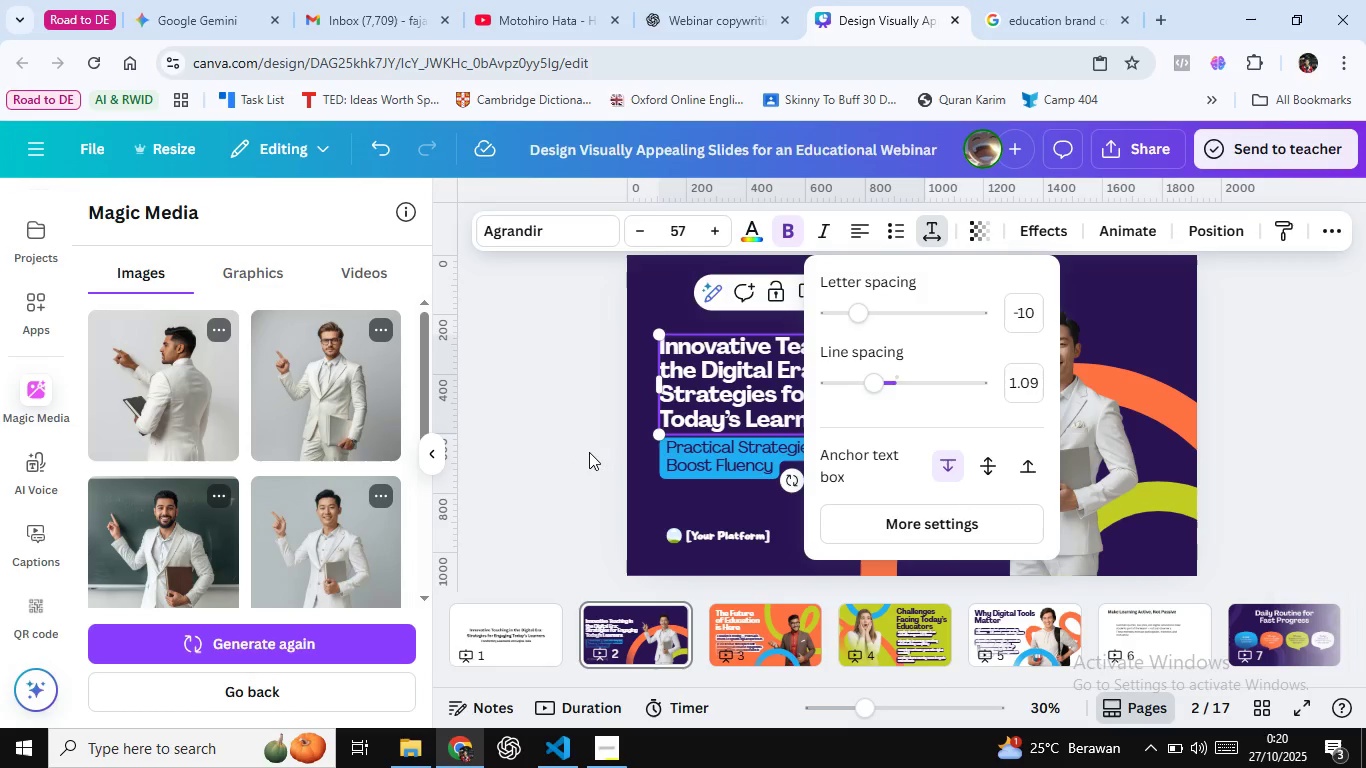 
left_click([579, 441])
 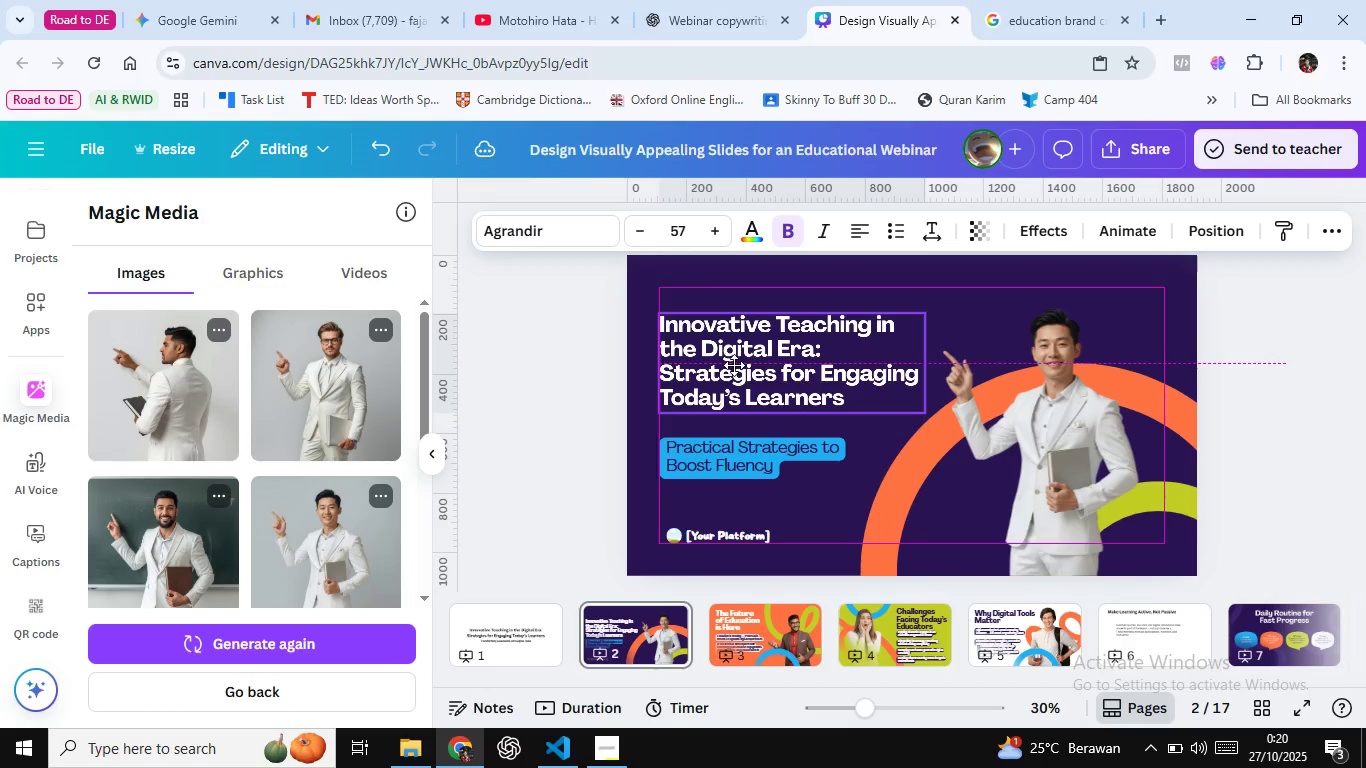 
wait(8.35)
 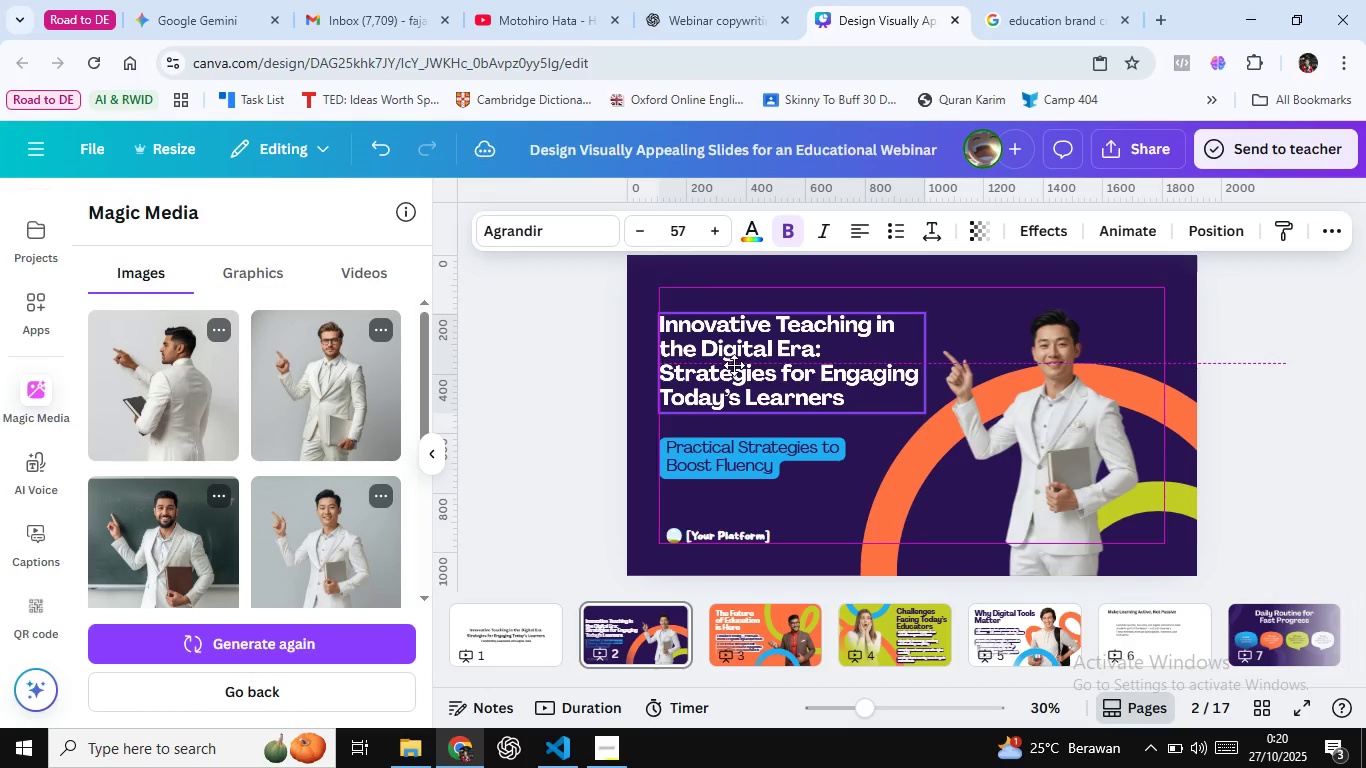 
left_click([686, 452])
 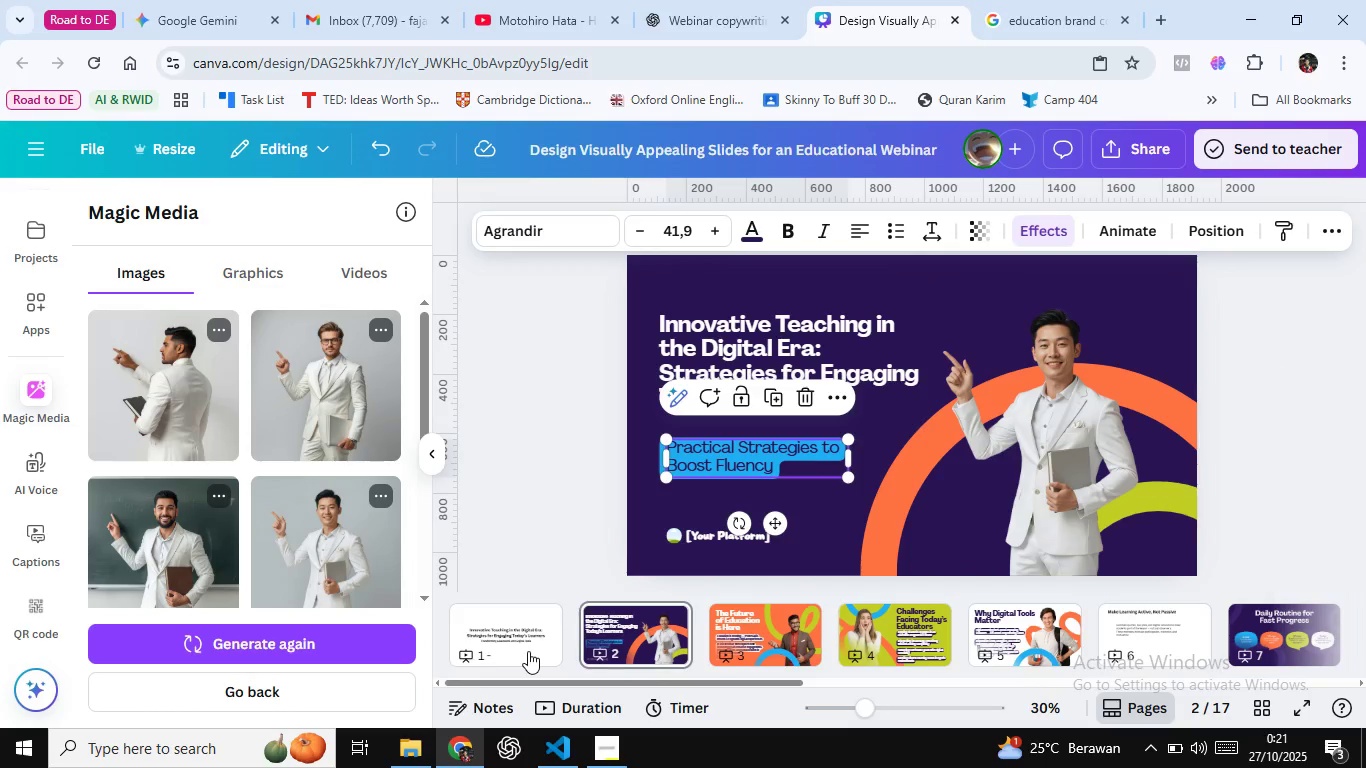 
left_click([527, 651])
 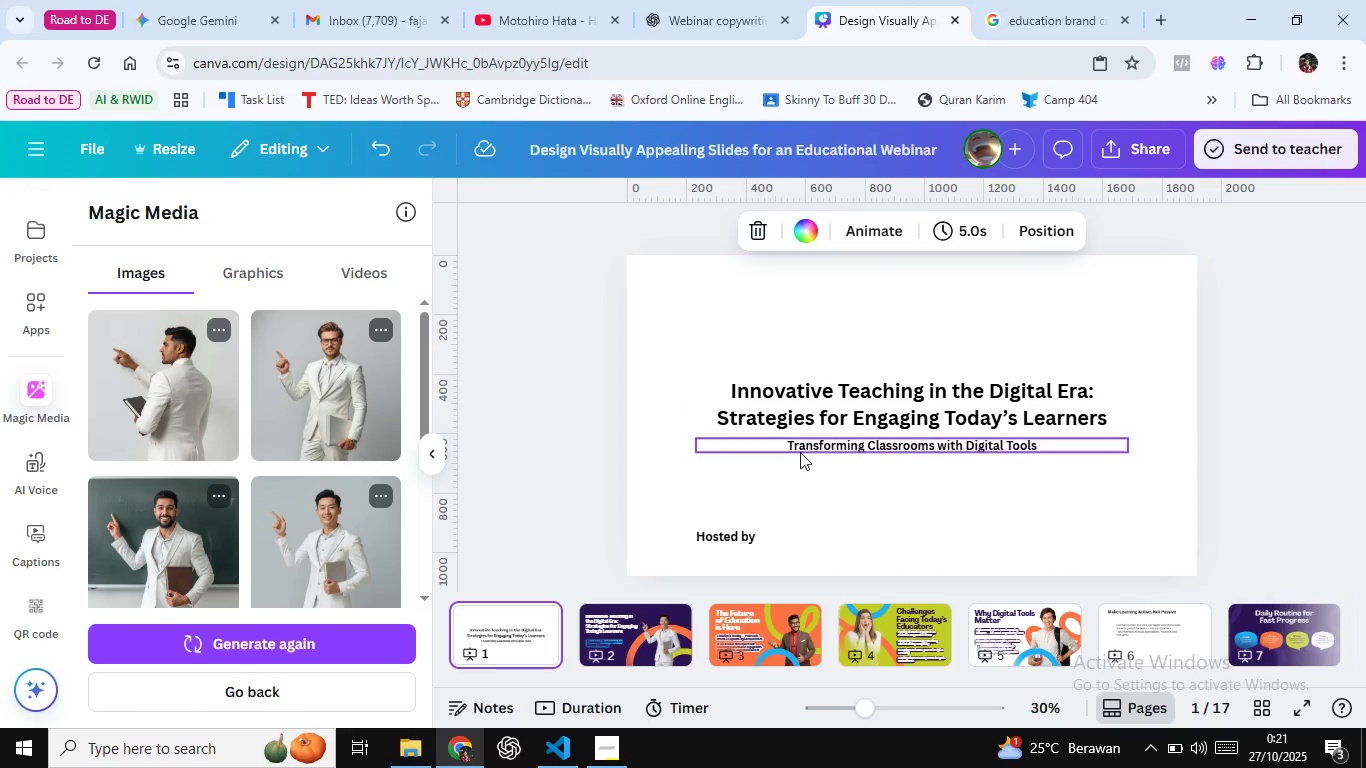 
double_click([800, 452])
 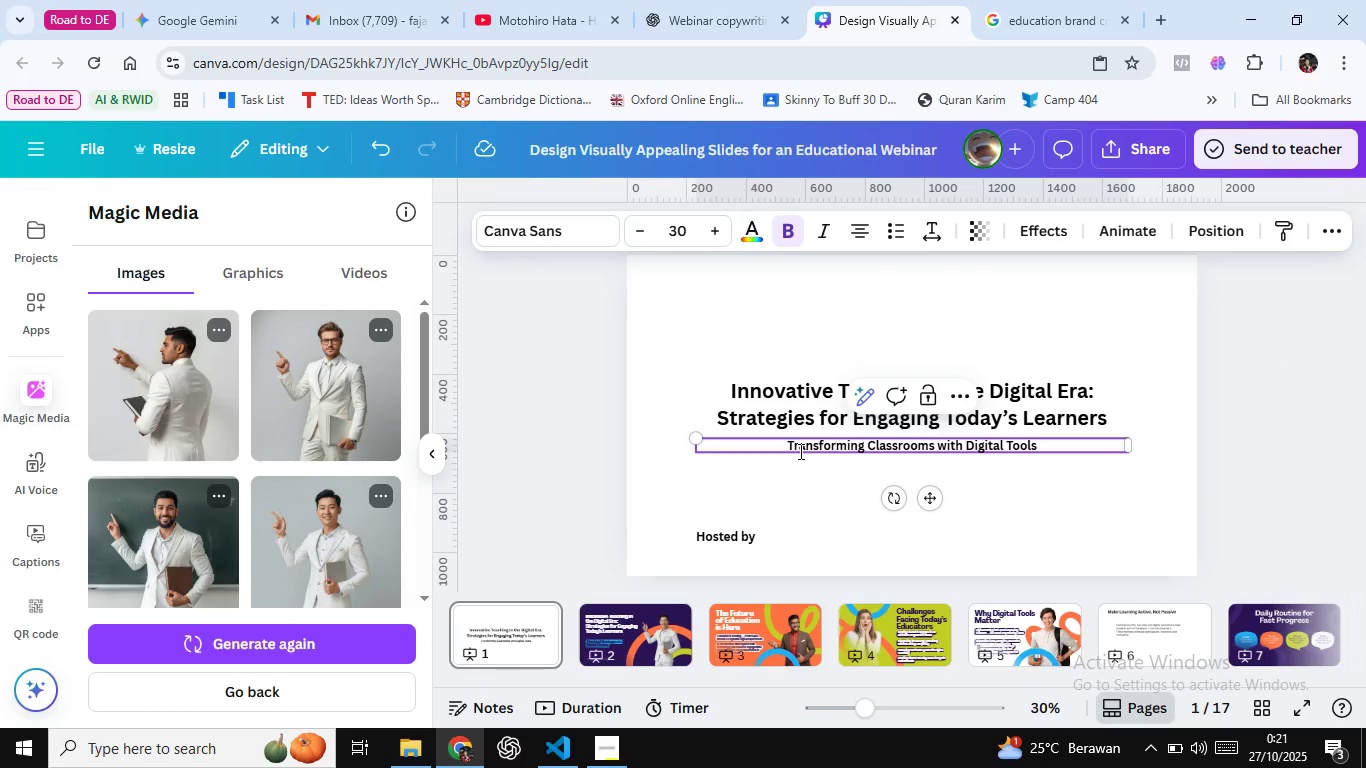 
key(Control+A)
 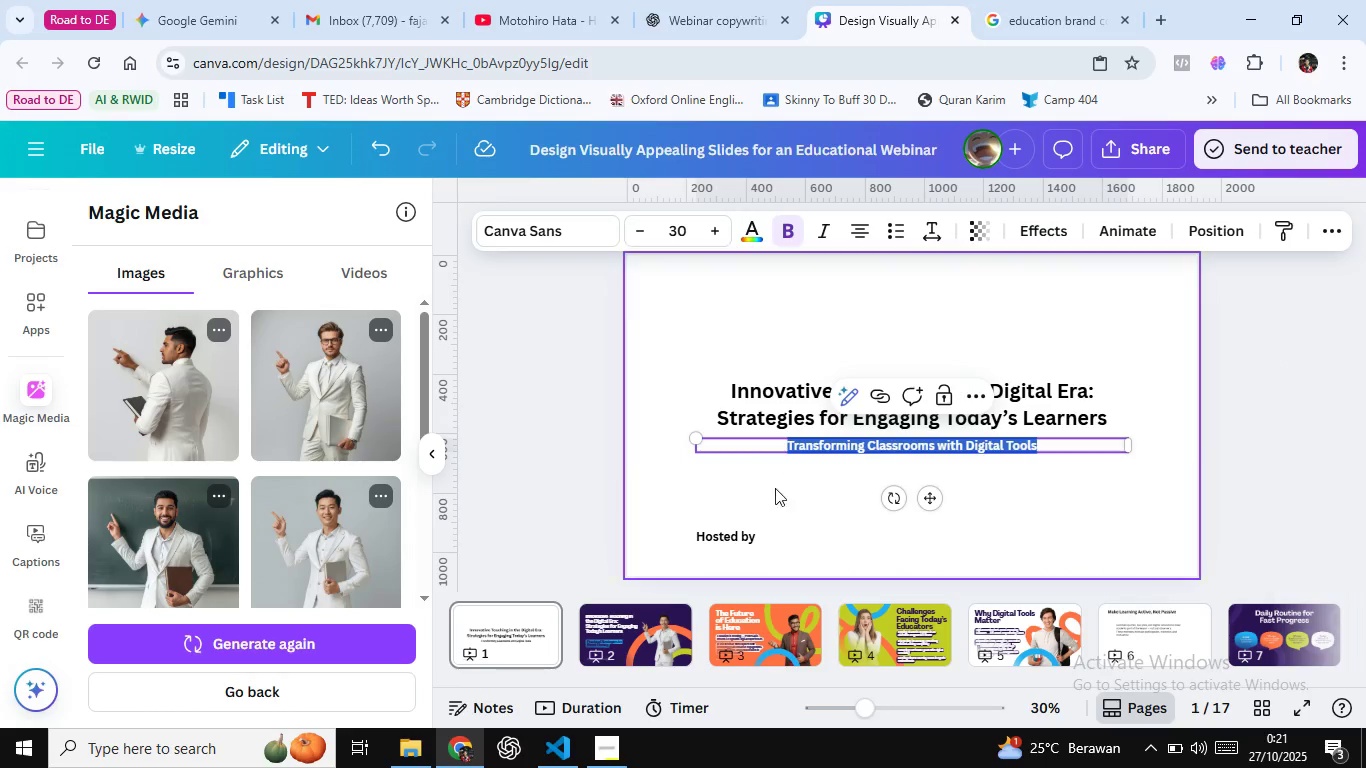 
key(Control+C)
 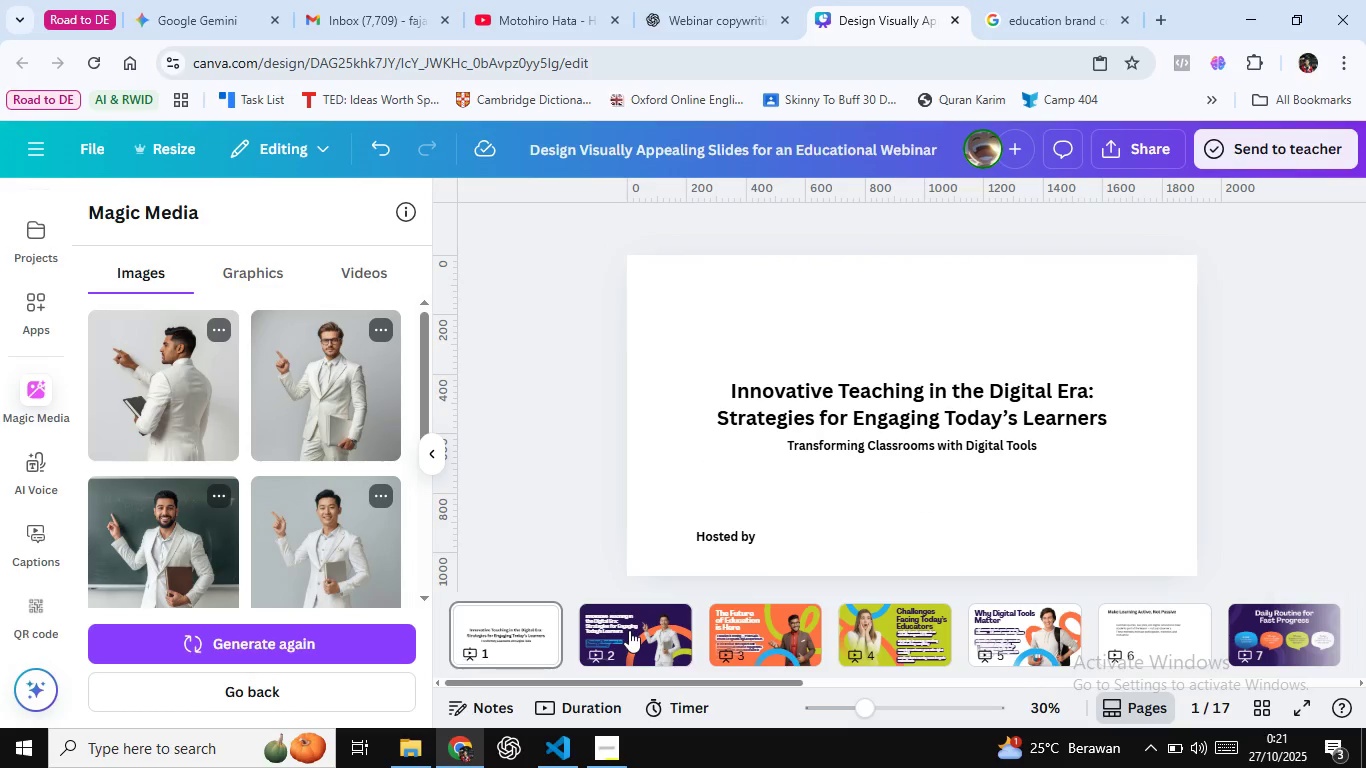 
double_click([629, 630])
 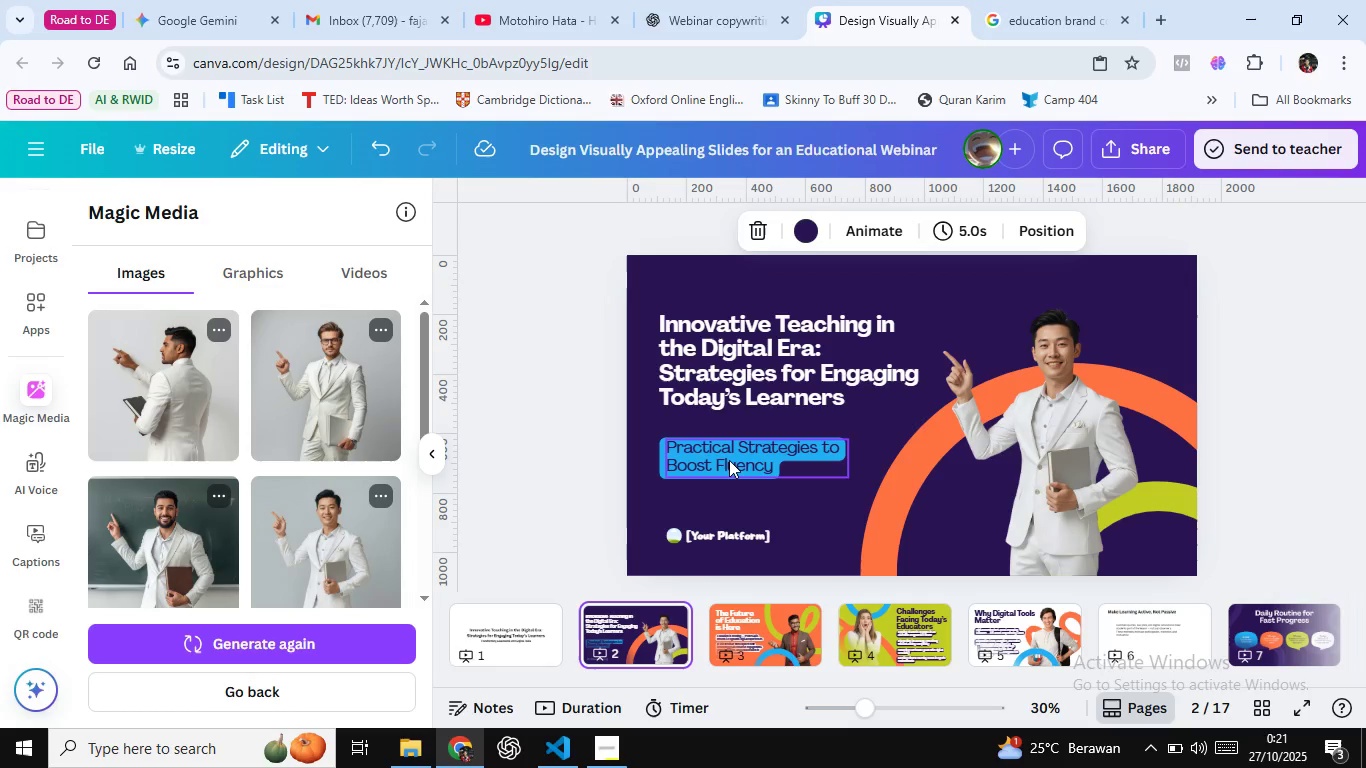 
double_click([729, 460])
 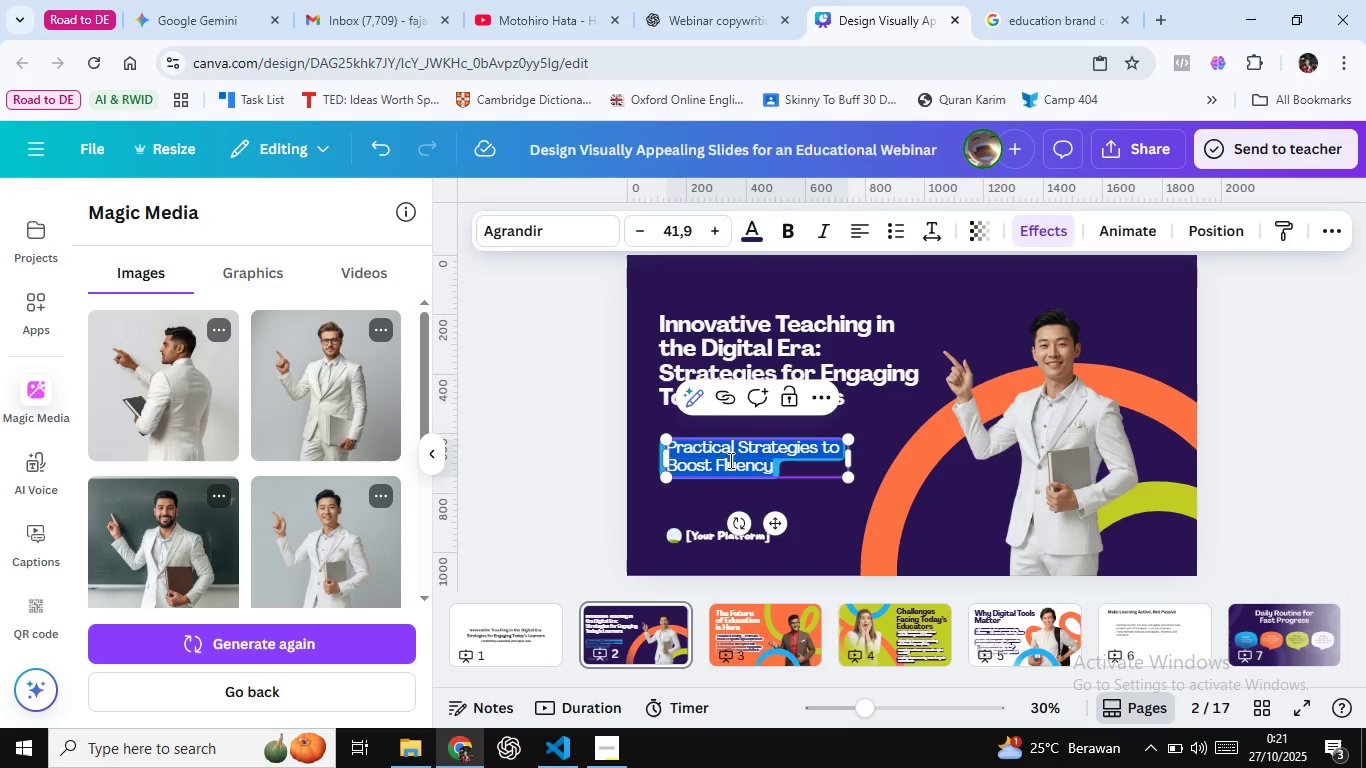 
key(Control+A)
 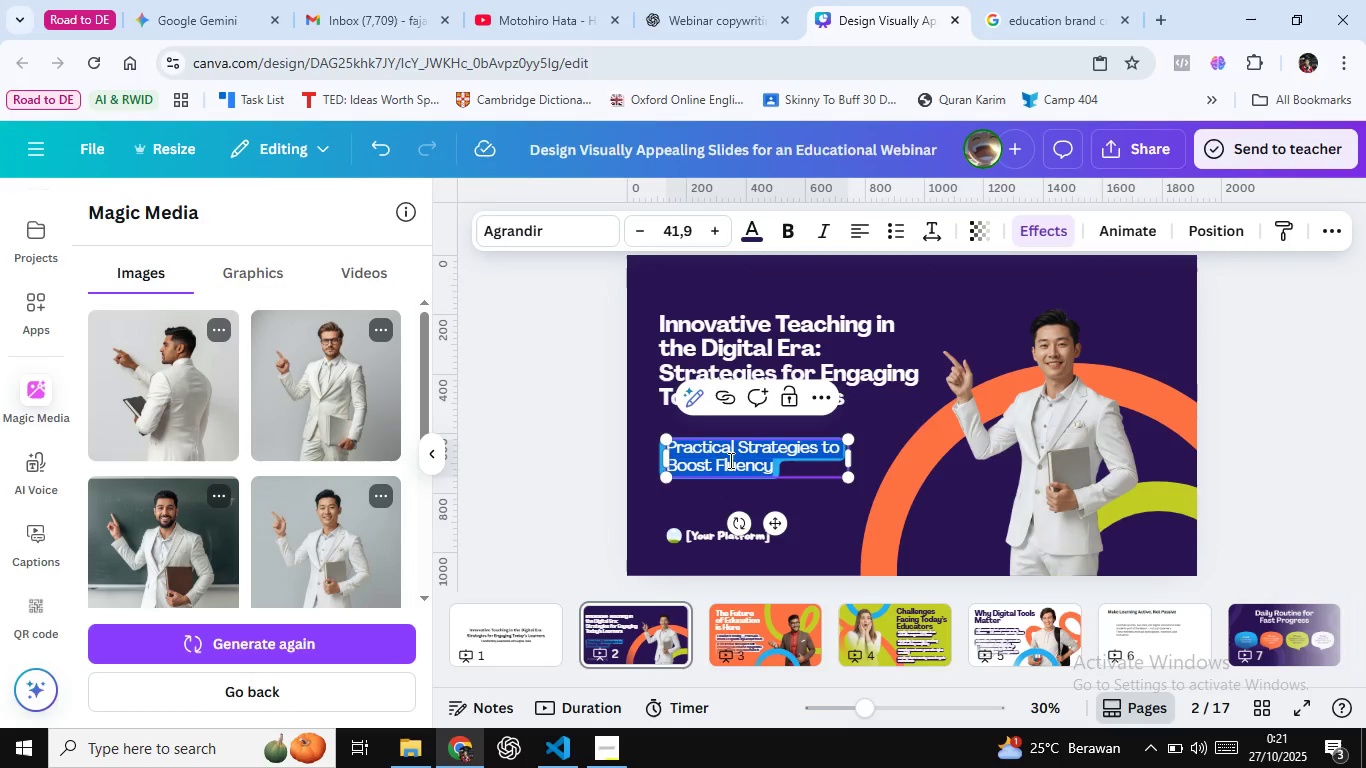 
key(Control+Shift+V)
 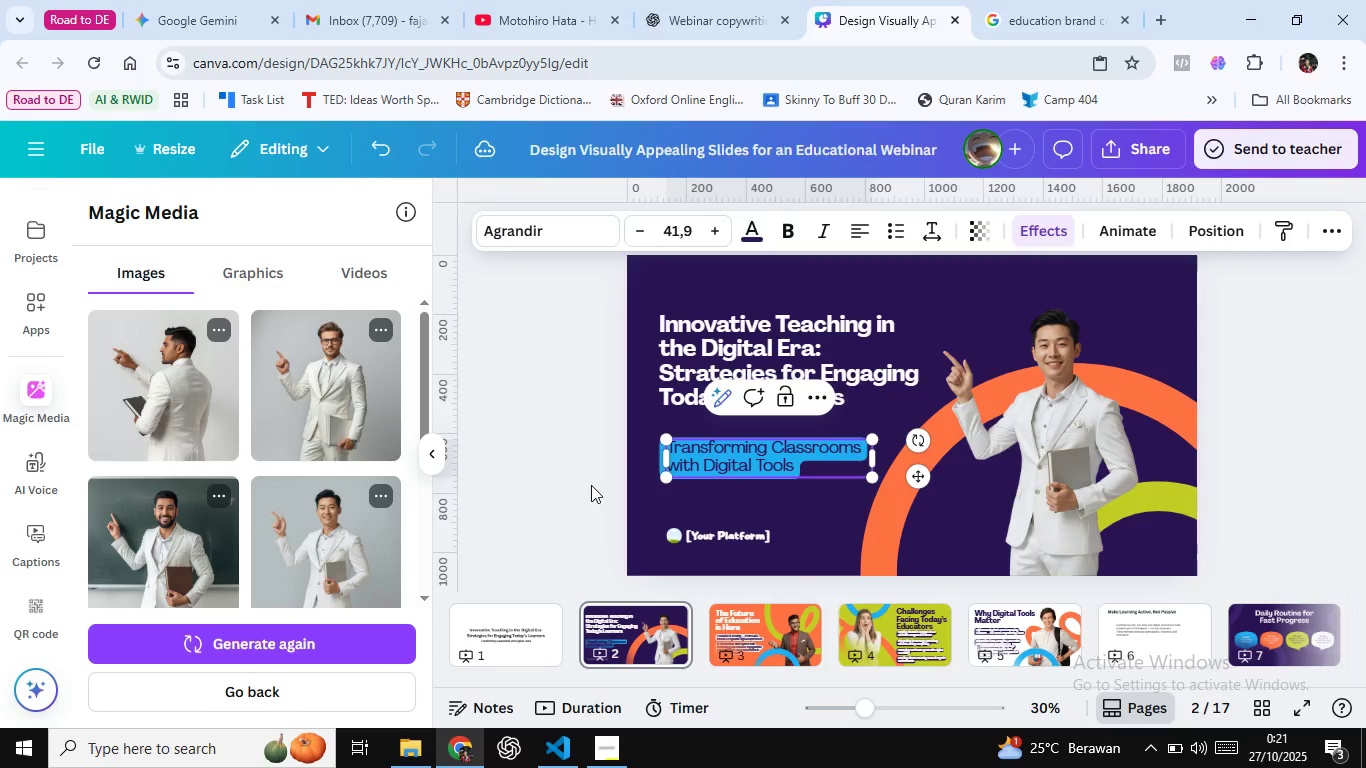 
left_click([532, 635])
 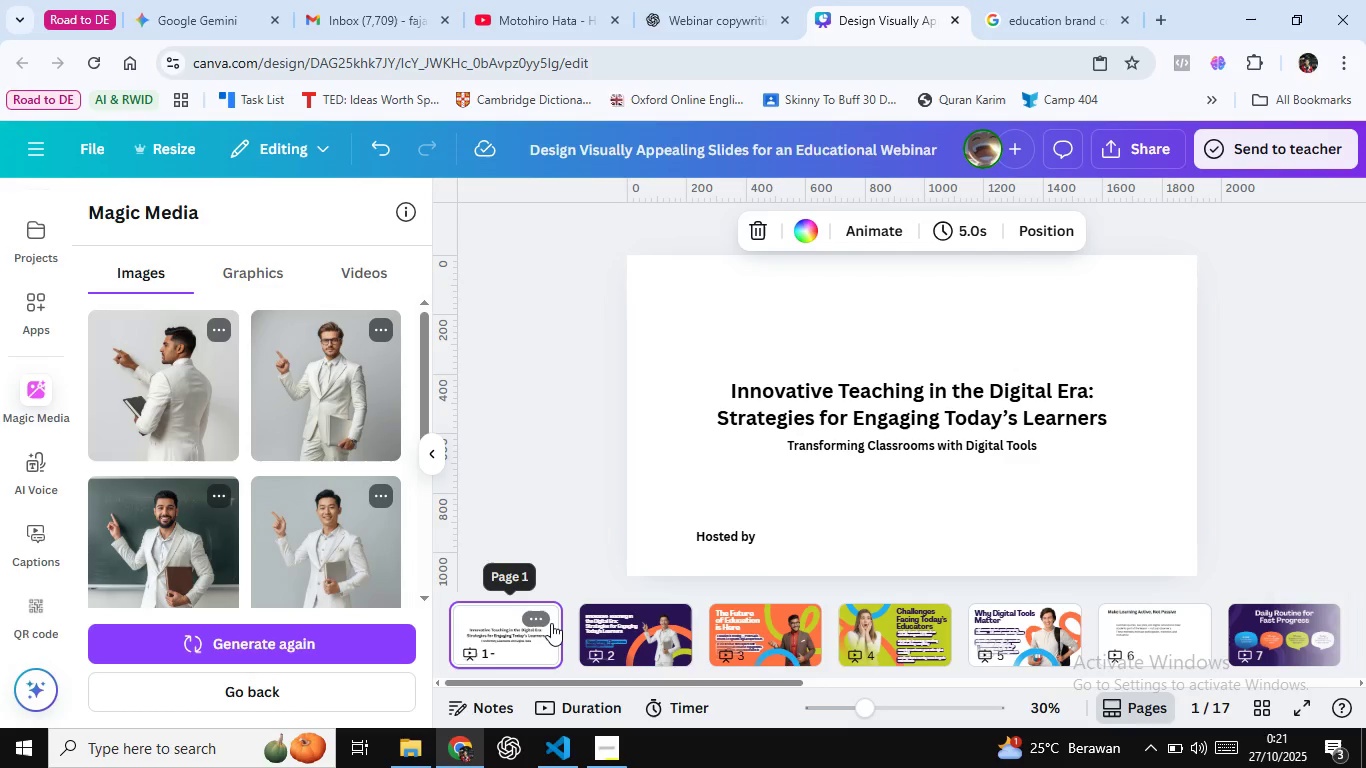 
key(Delete)
 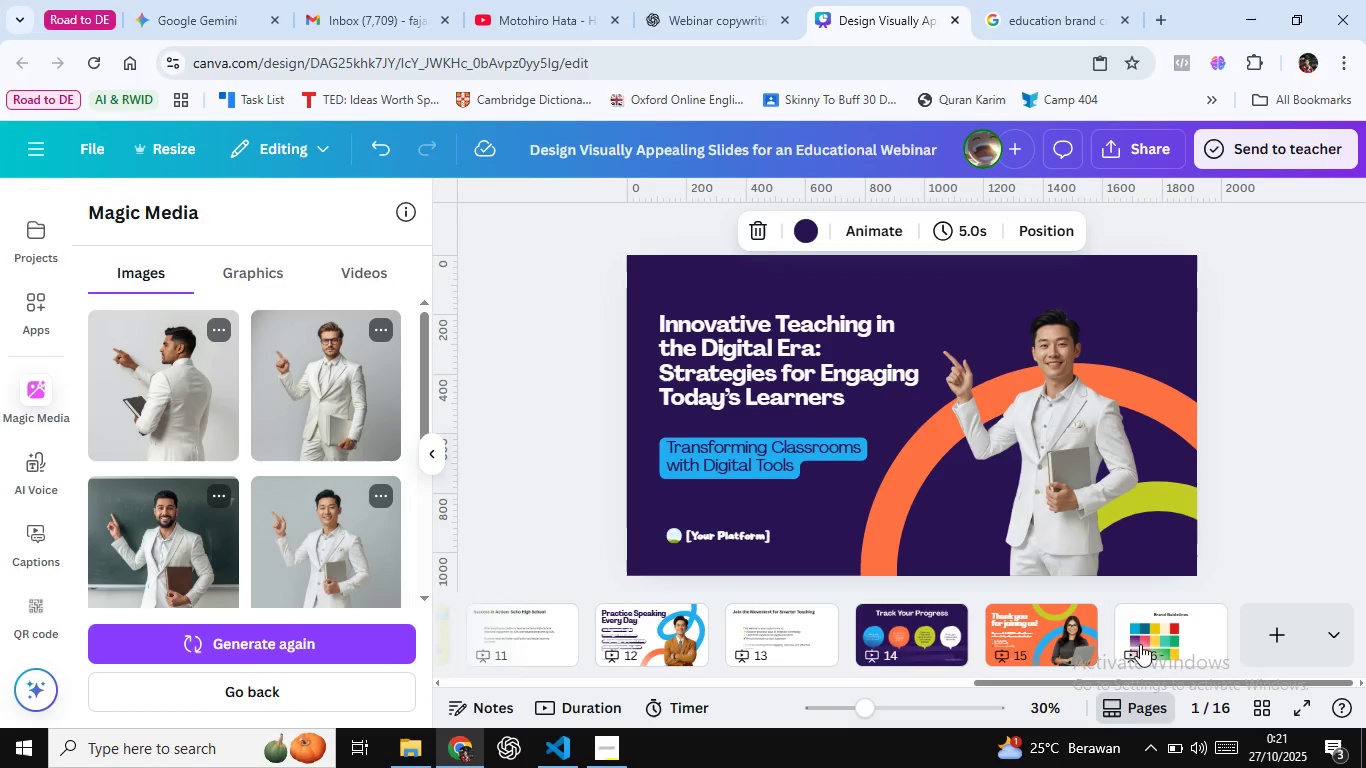 
wait(27.61)
 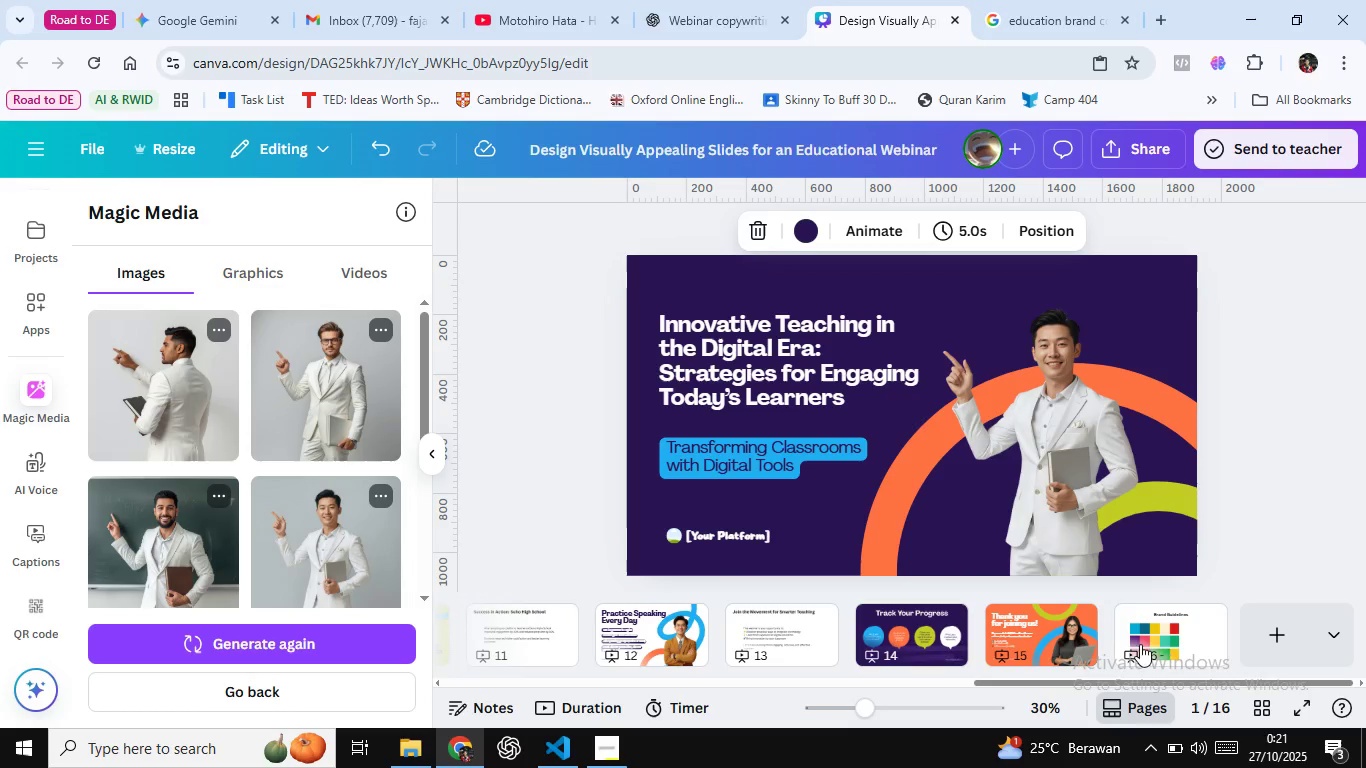 
mouse_move([1248, 658])
 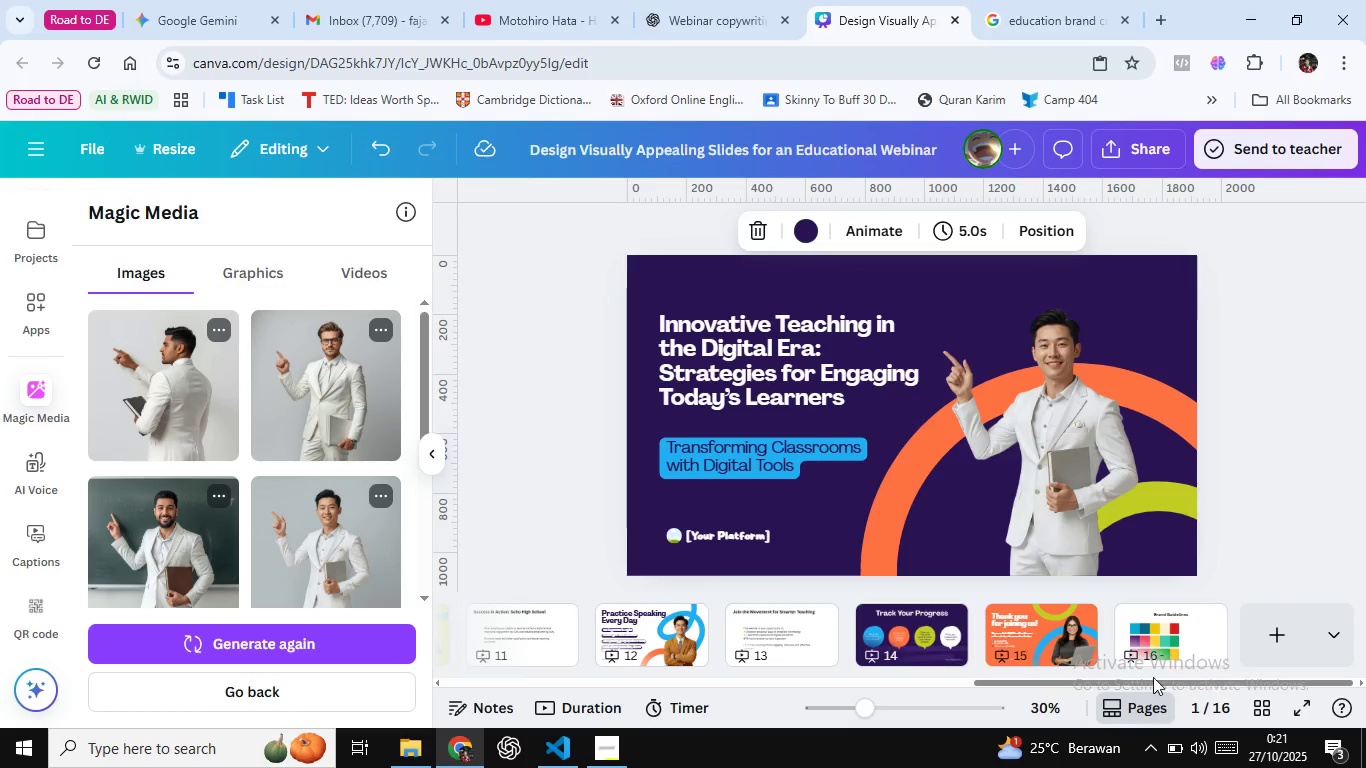 
mouse_move([784, 616])
 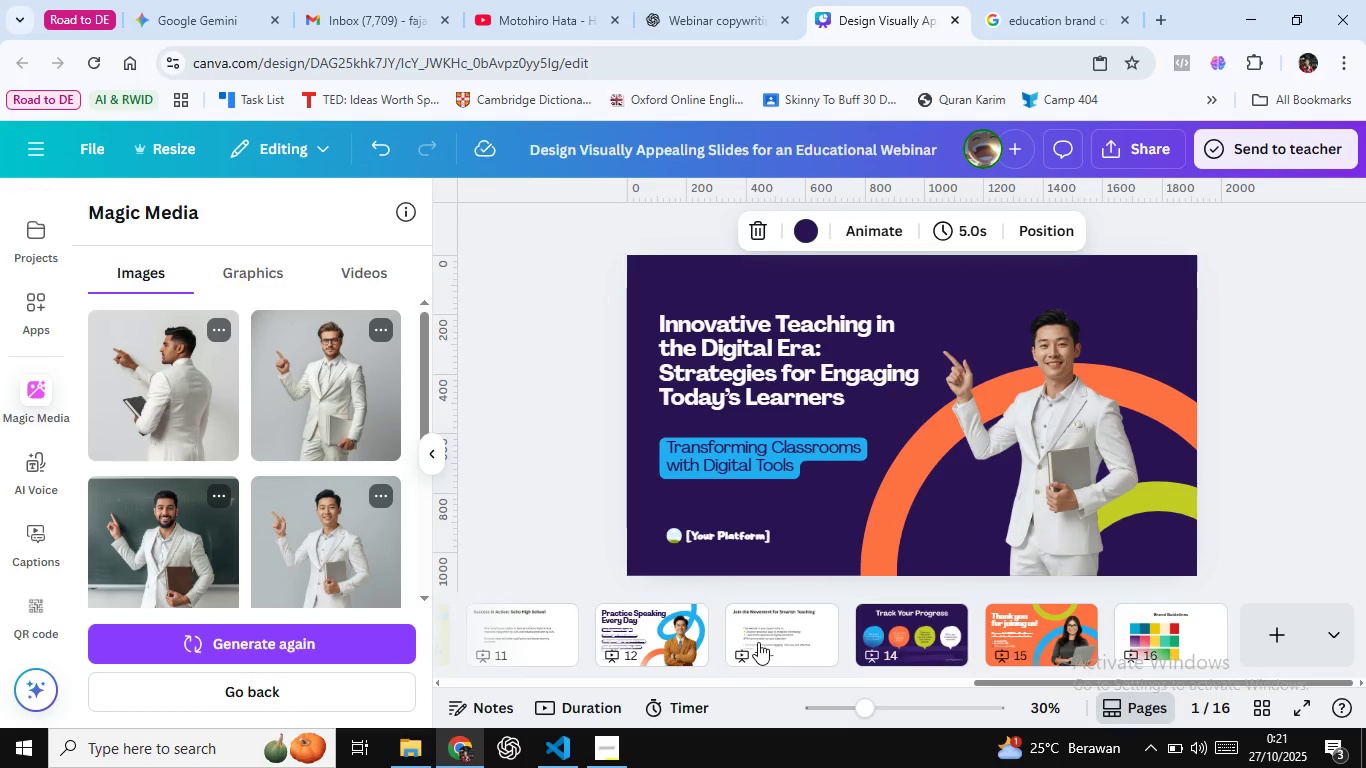 
wait(5.16)
 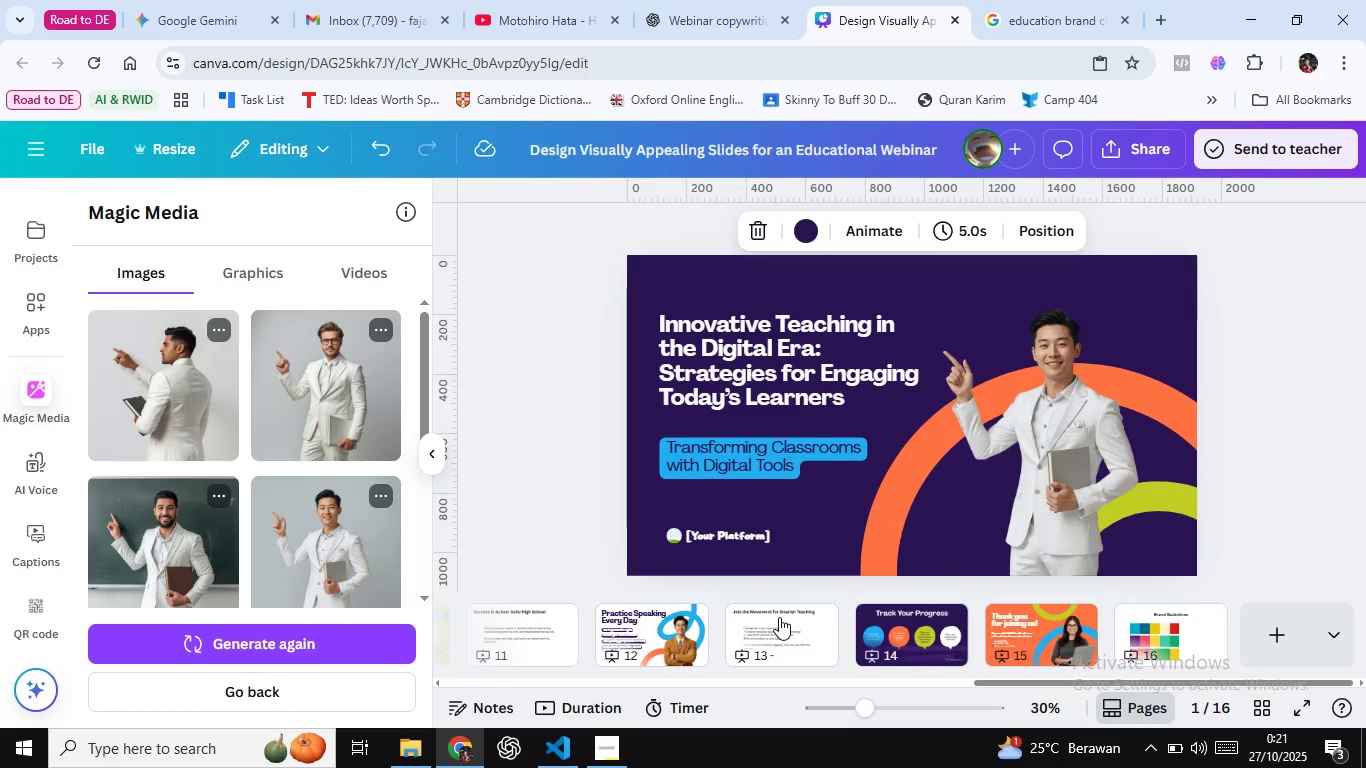 
left_click([760, 646])
 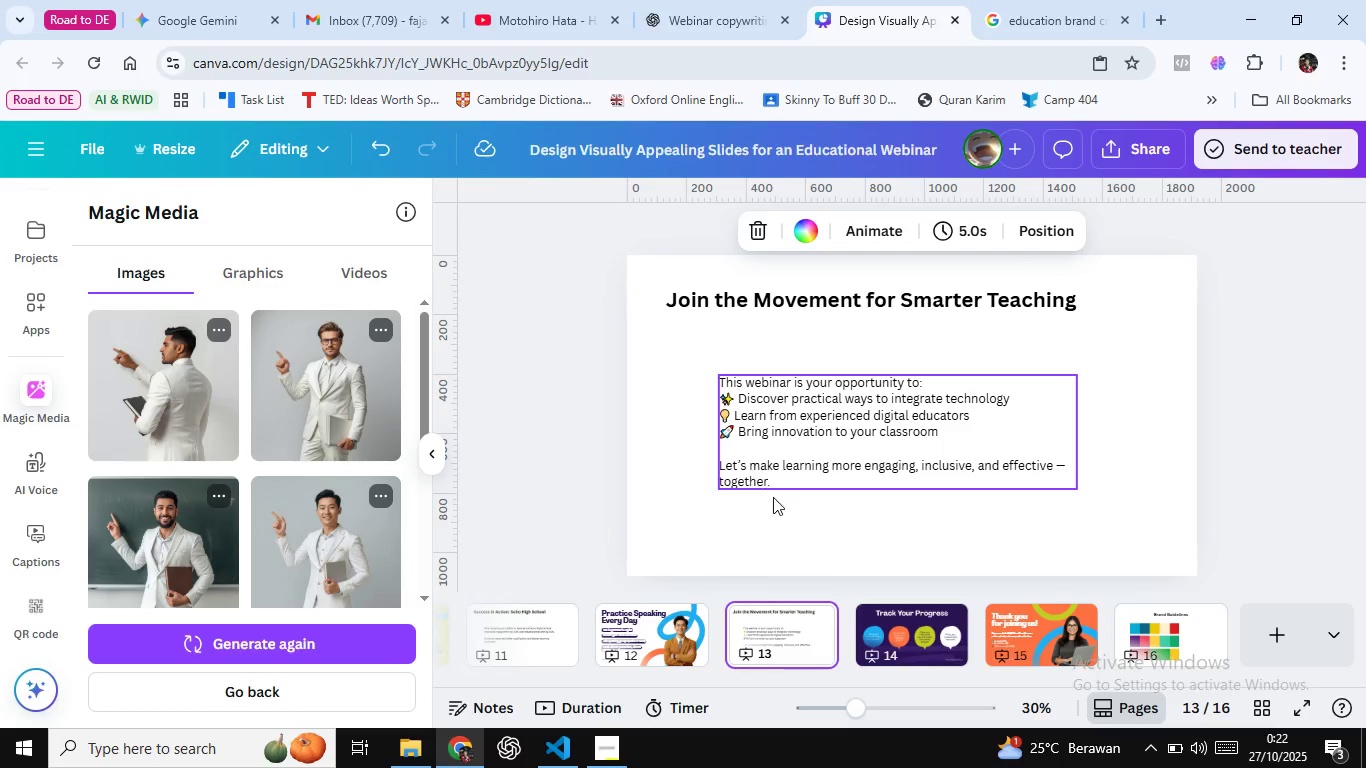 
wait(61.16)
 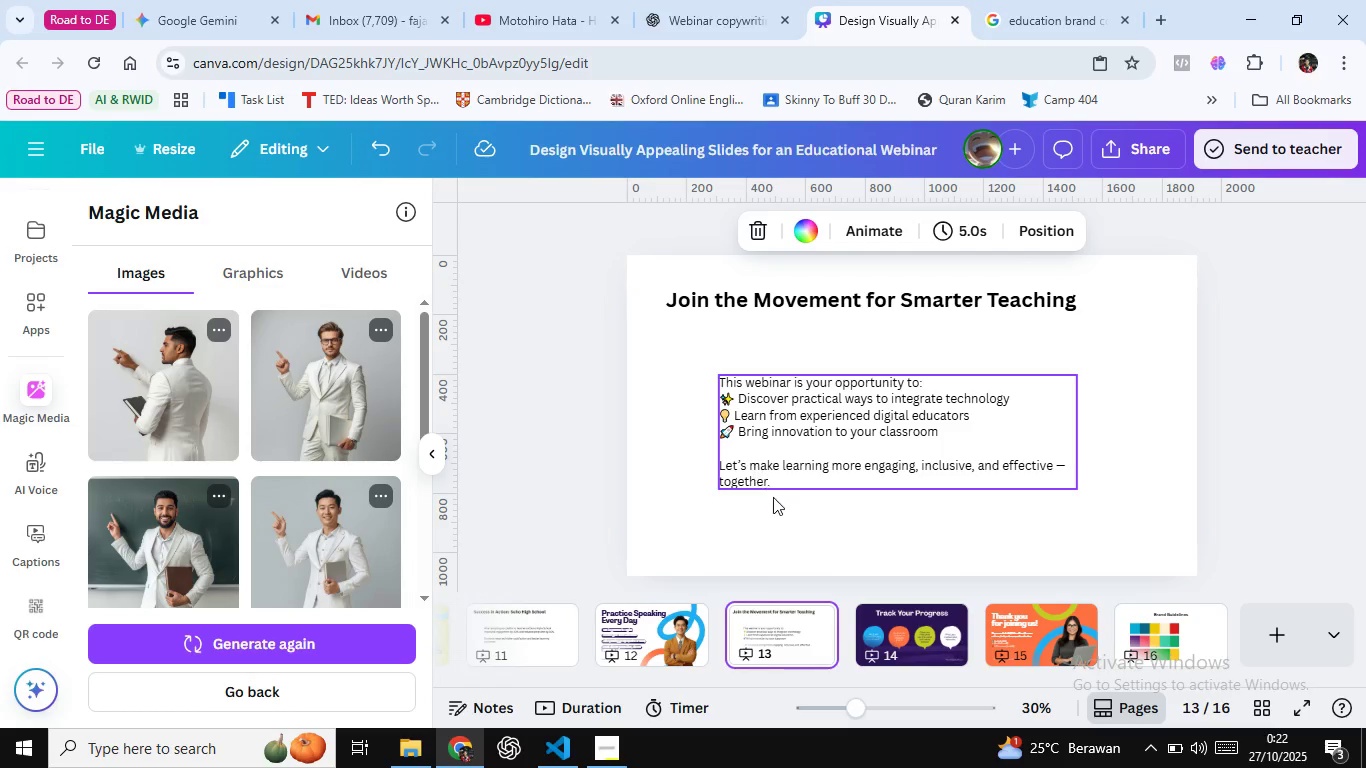 
left_click([886, 634])
 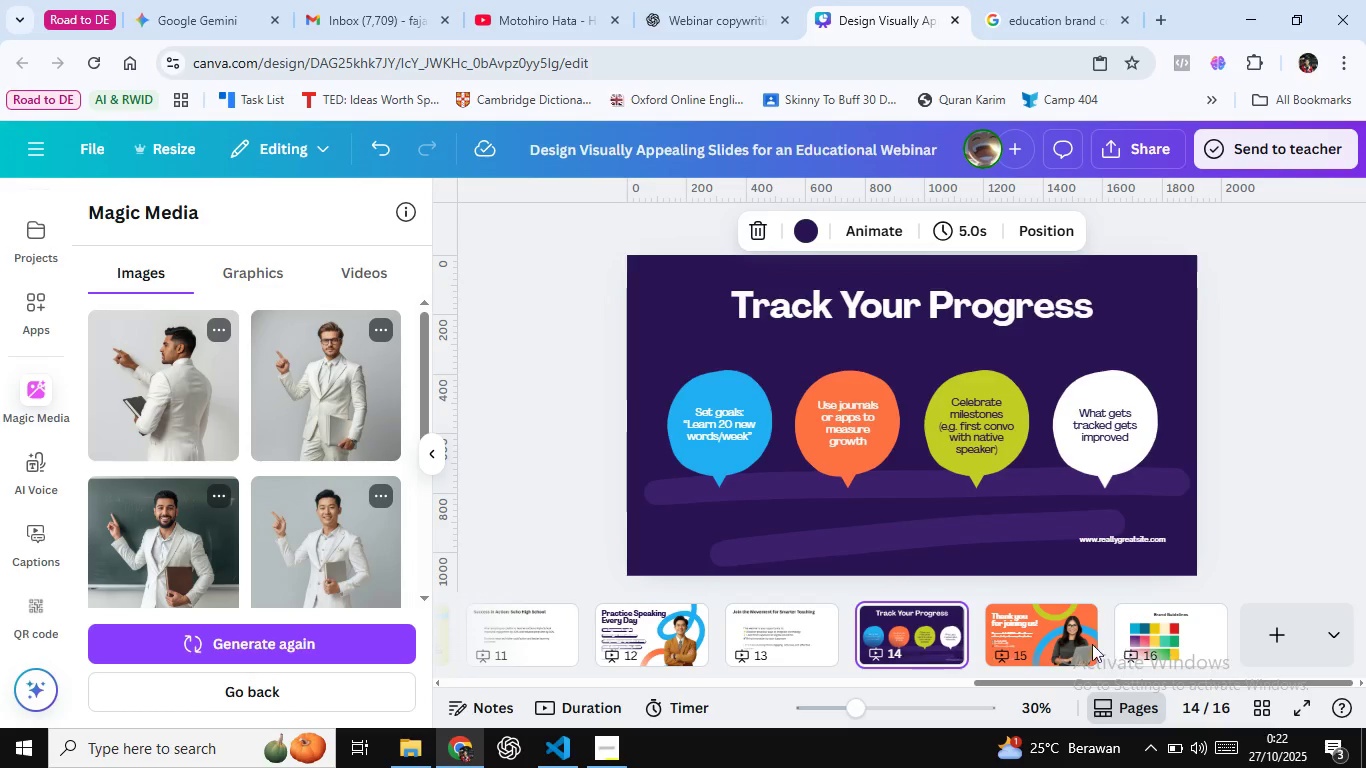 
mouse_move([784, 627])
 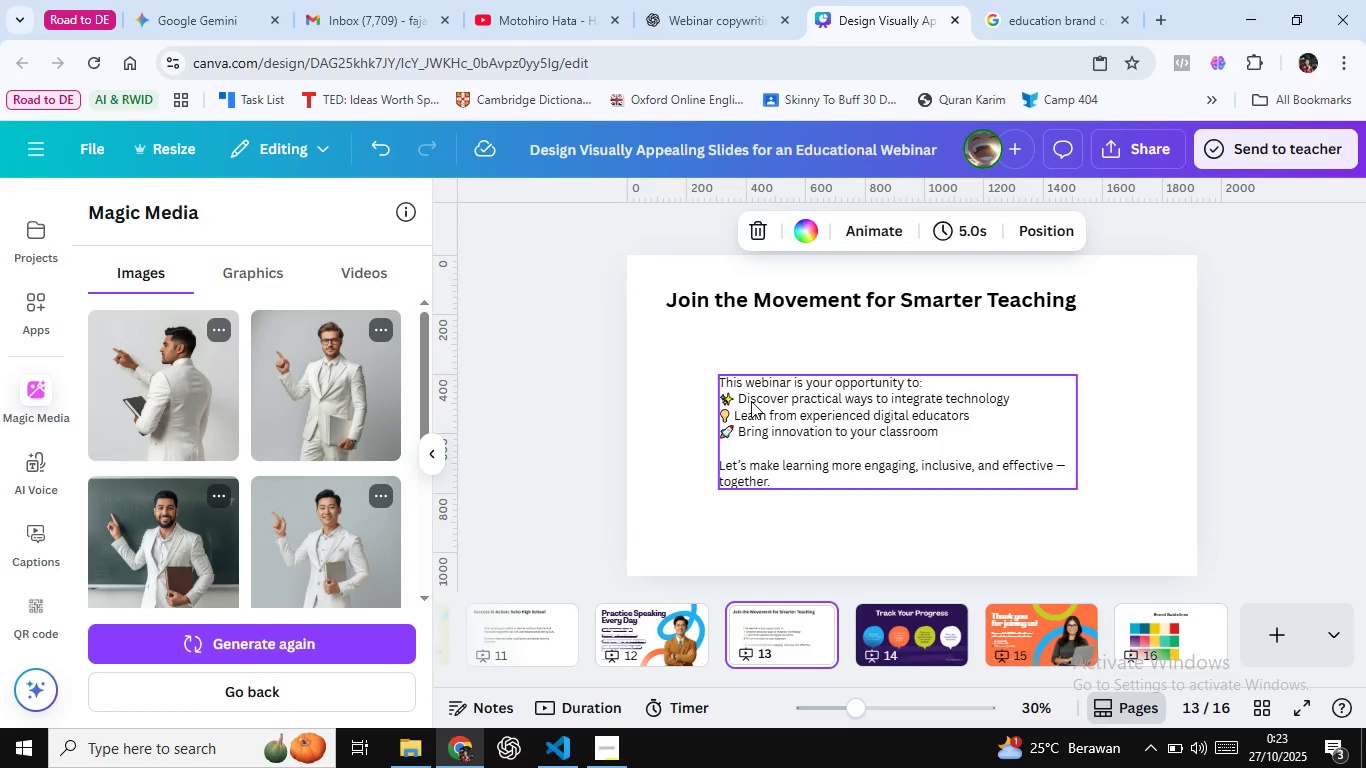 
left_click([751, 401])
 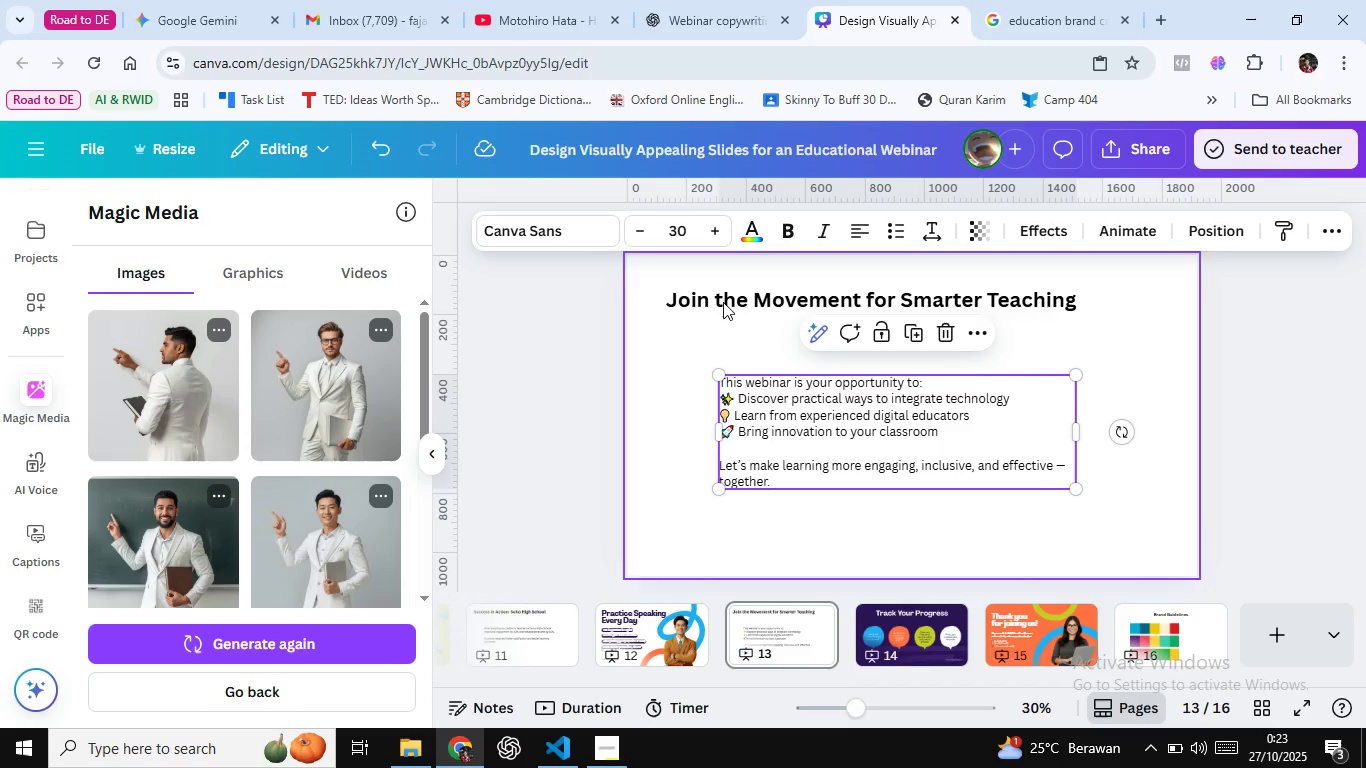 
left_click([722, 299])
 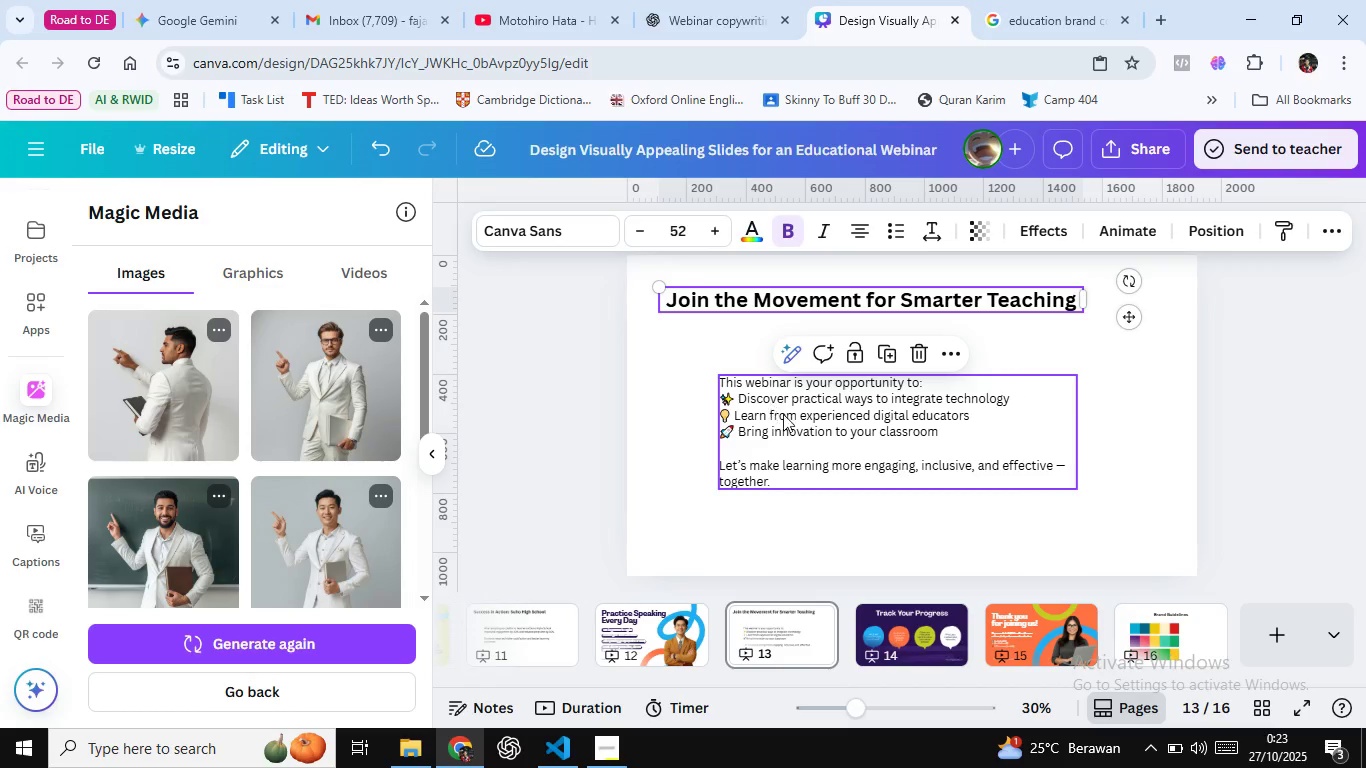 
key(Control+C)
 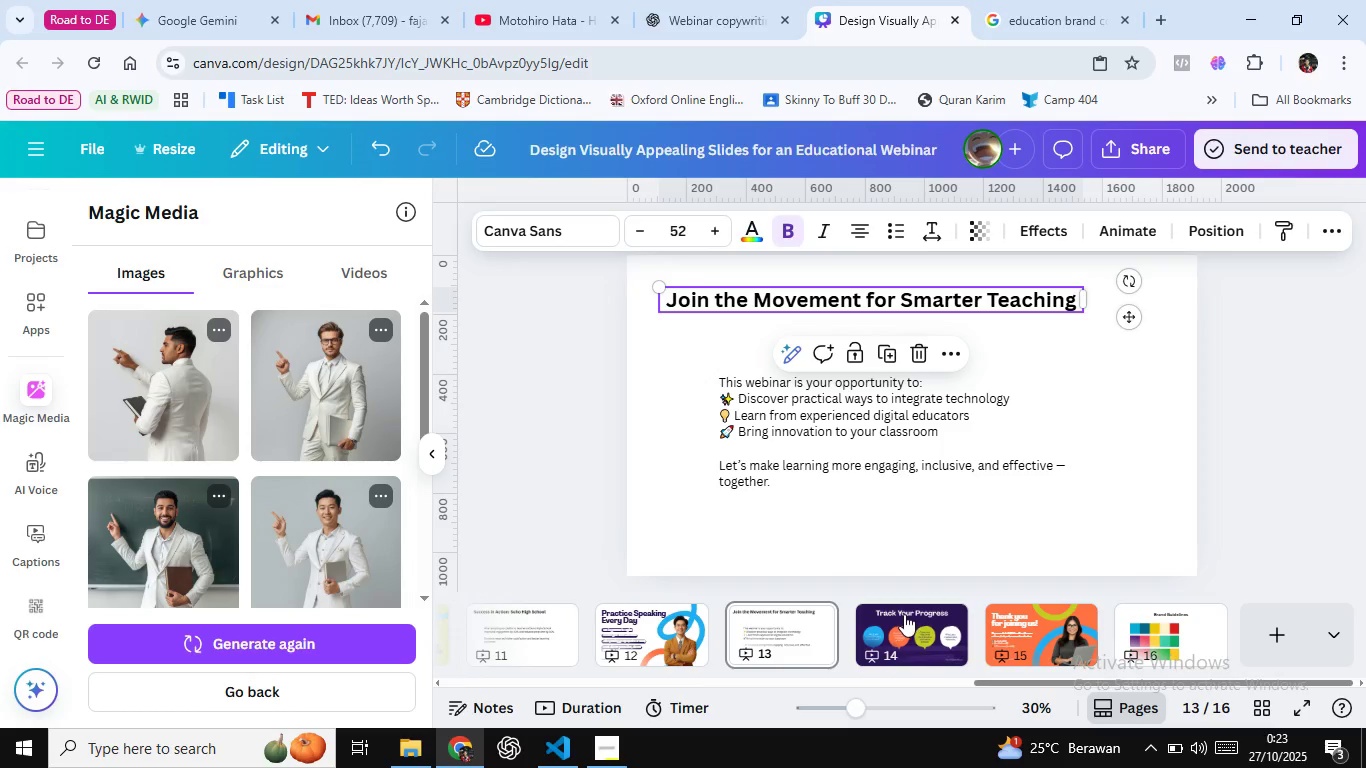 
left_click([903, 614])
 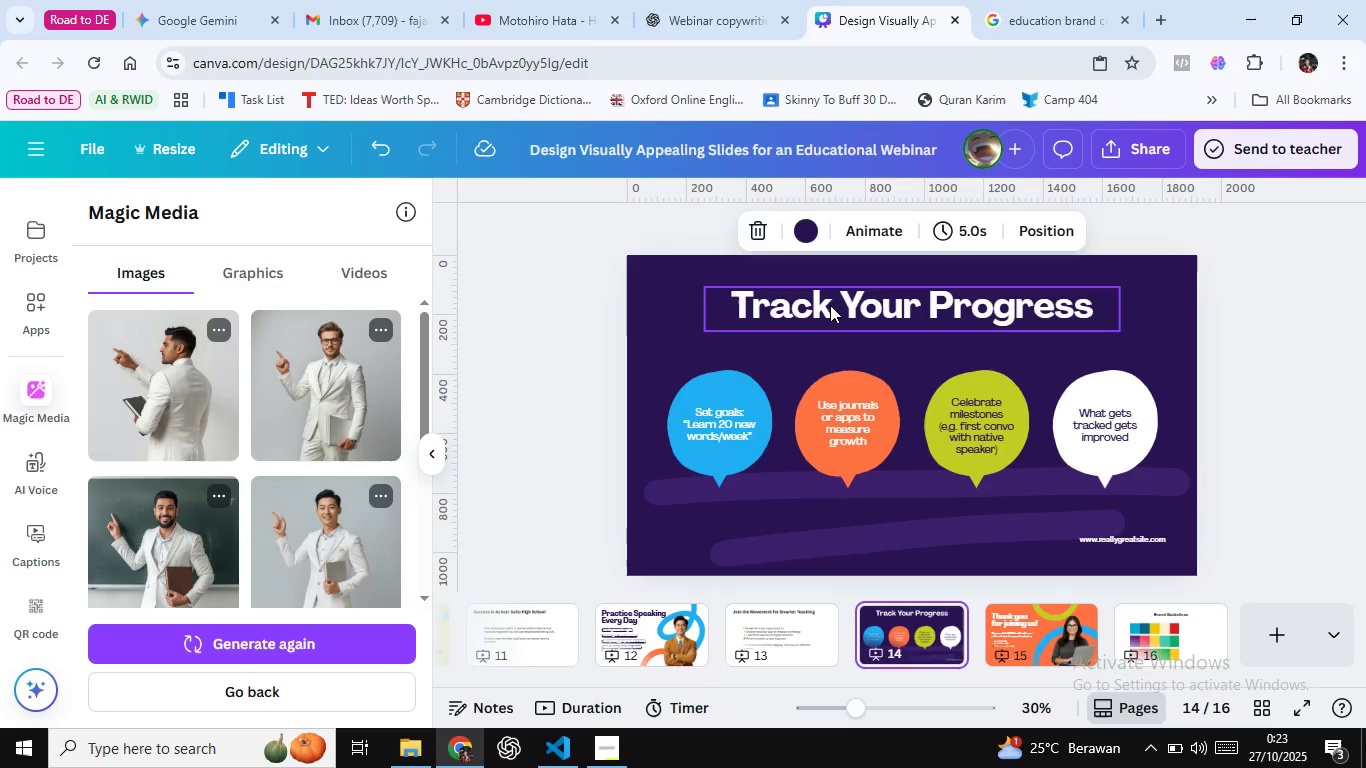 
double_click([830, 305])
 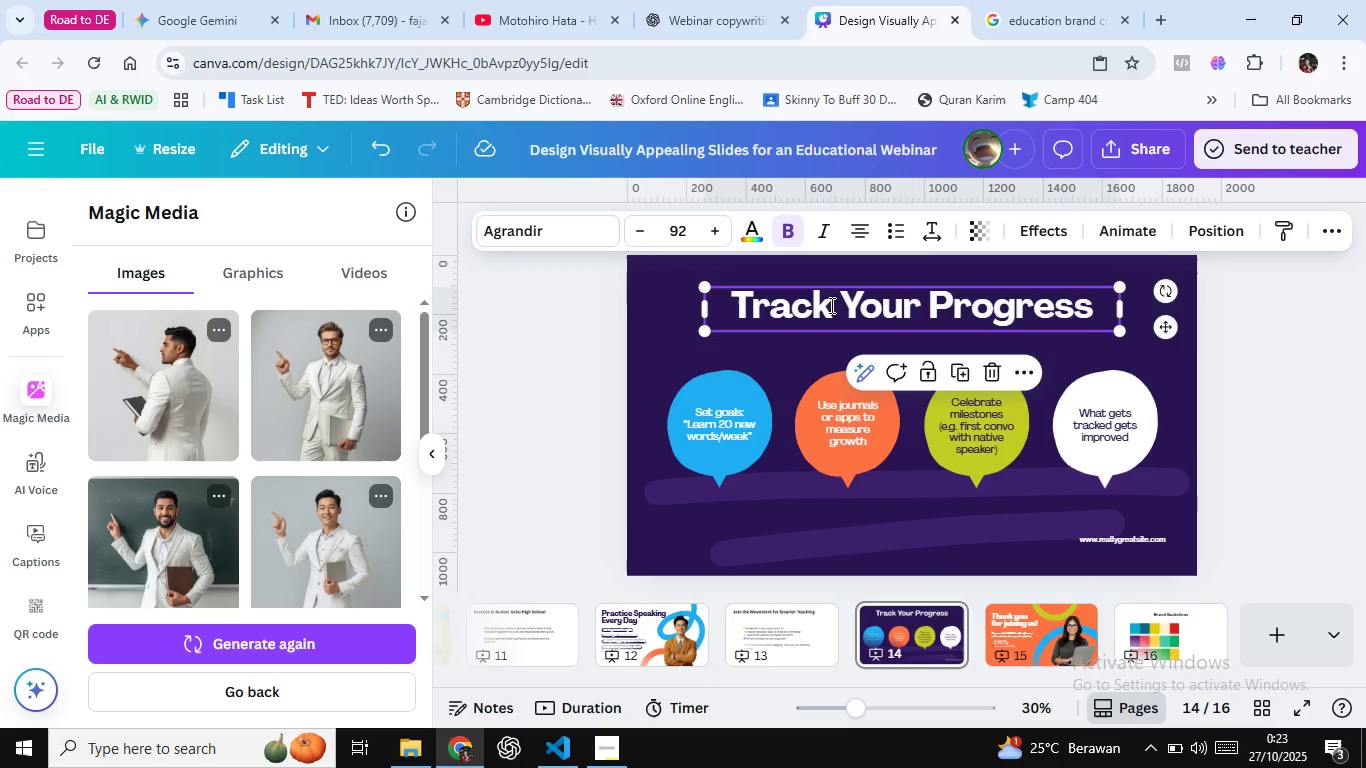 
key(Control+A)
 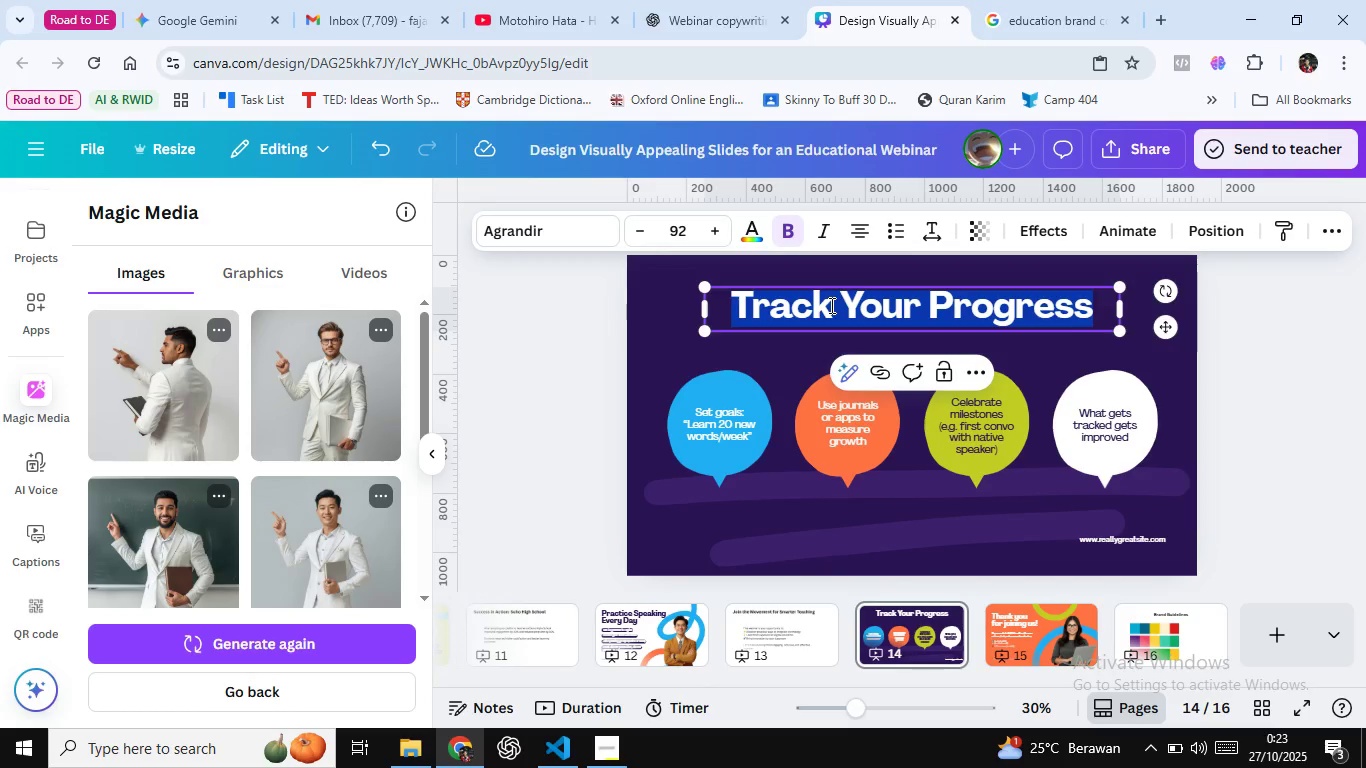 
key(Control+Shift+V)
 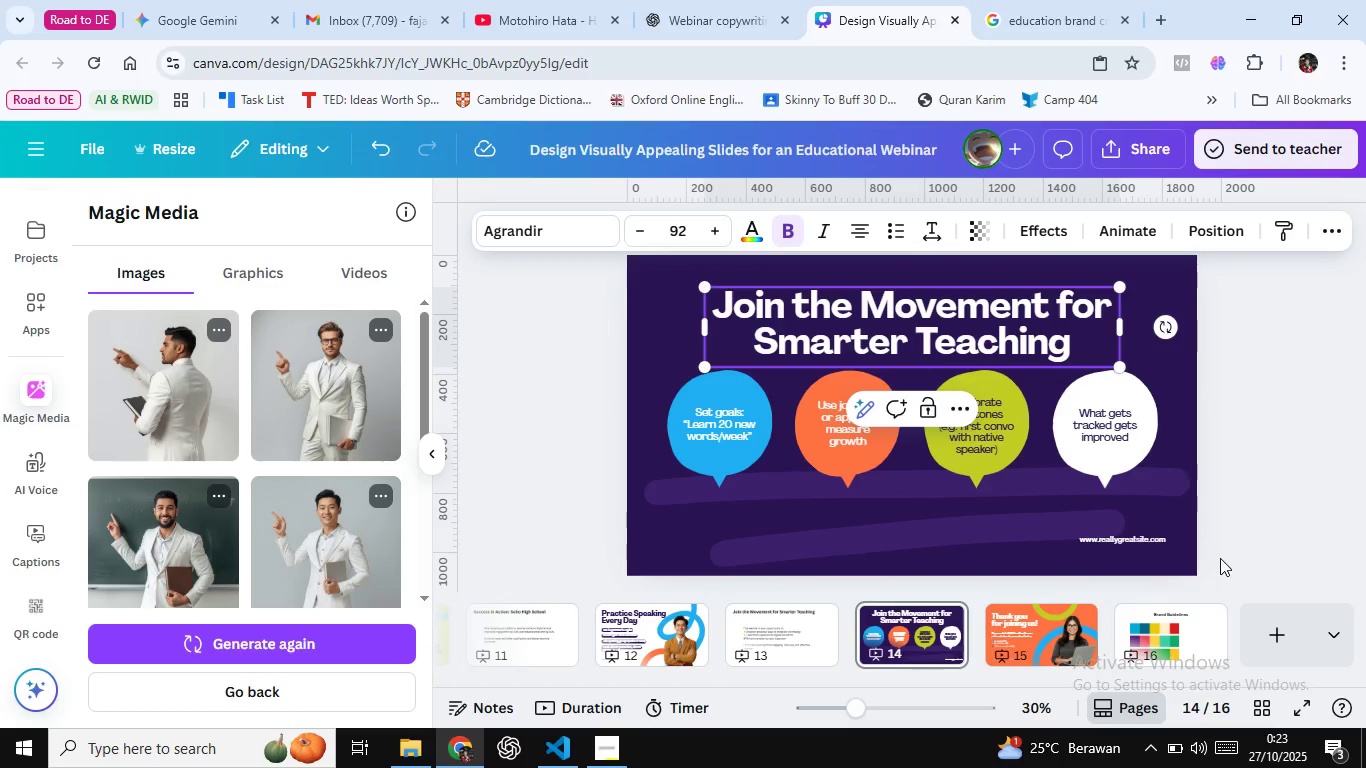 
left_click([1135, 539])
 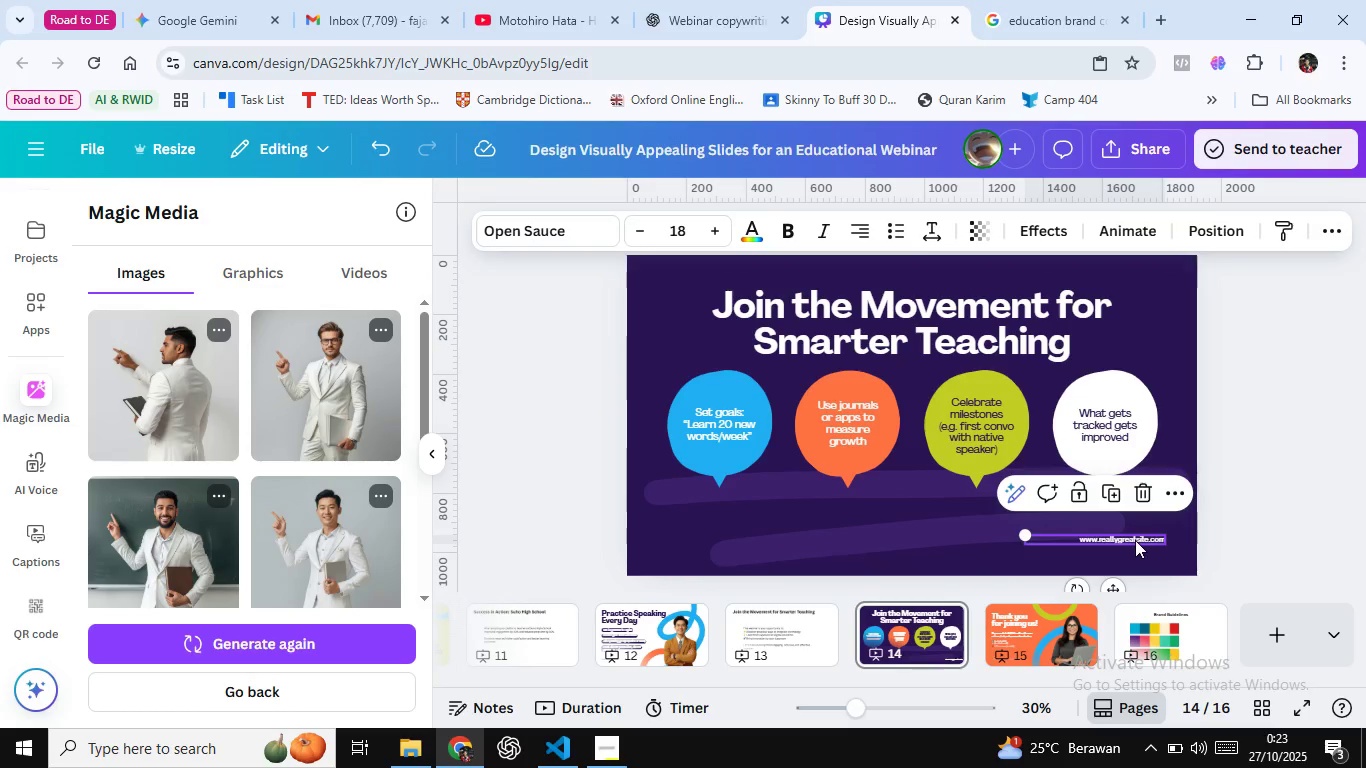 
key(Delete)
 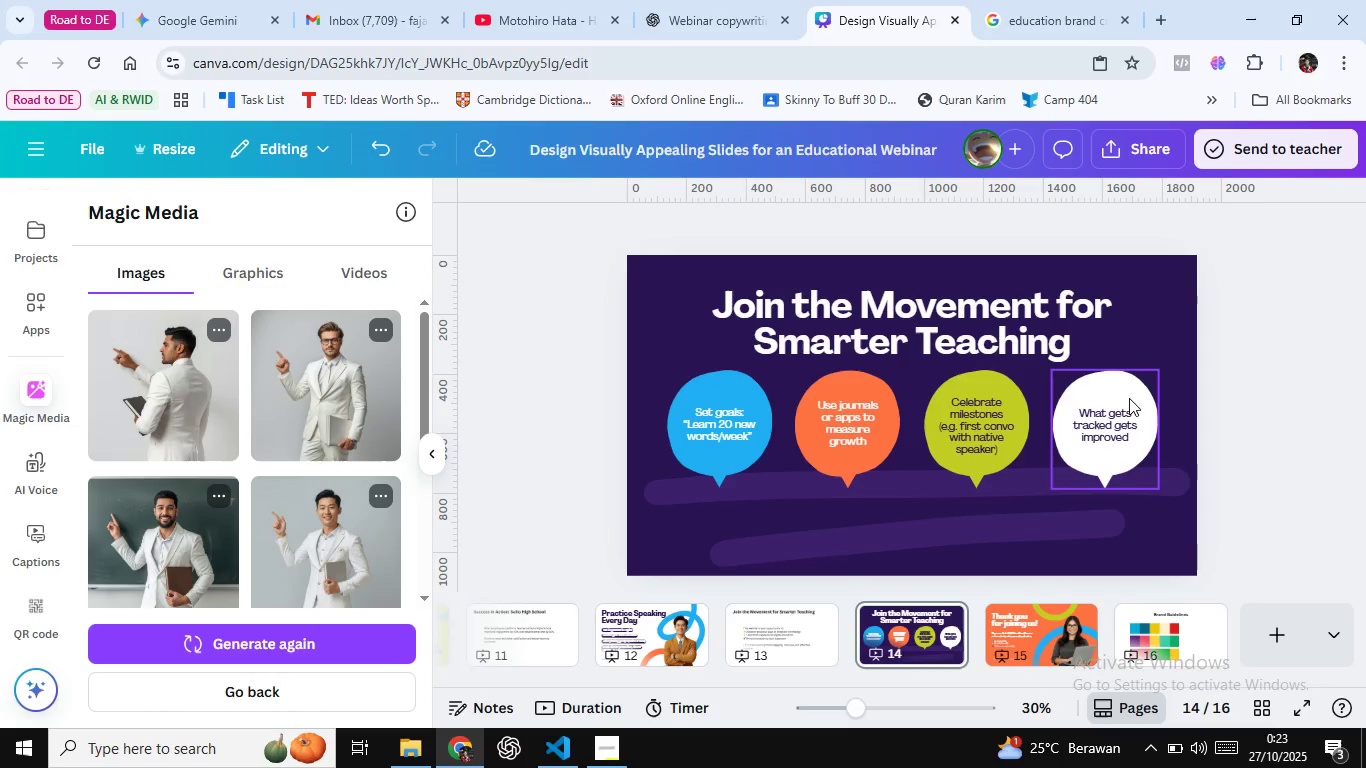 
left_click([1129, 398])
 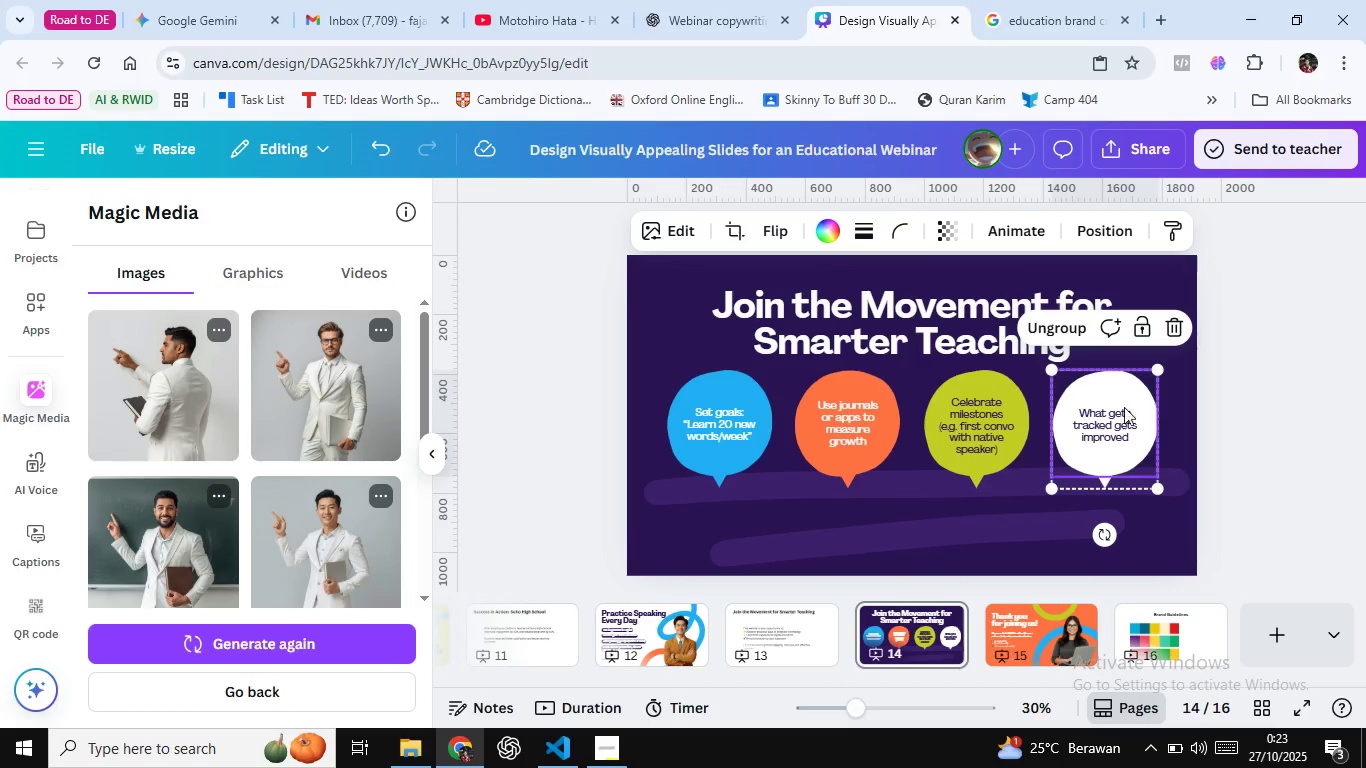 
key(Delete)
 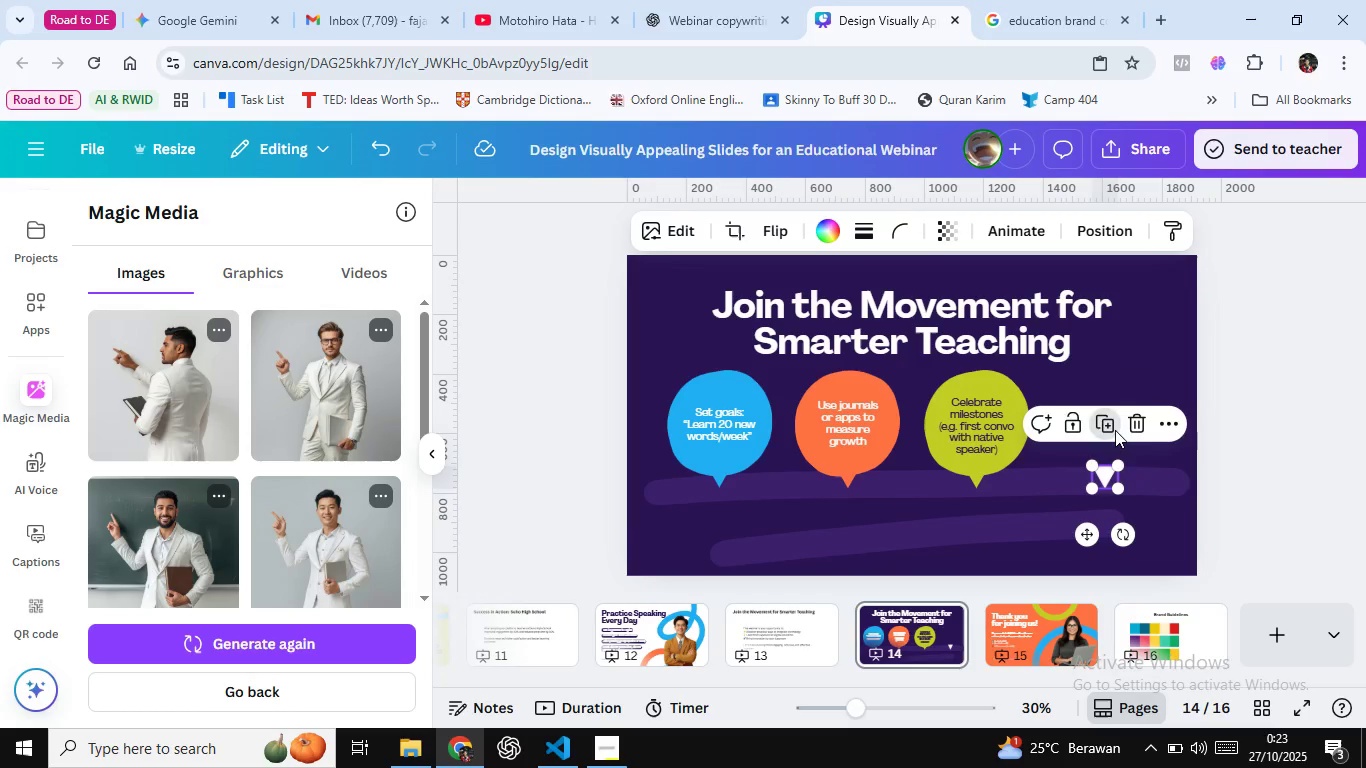 
left_click([1115, 430])
 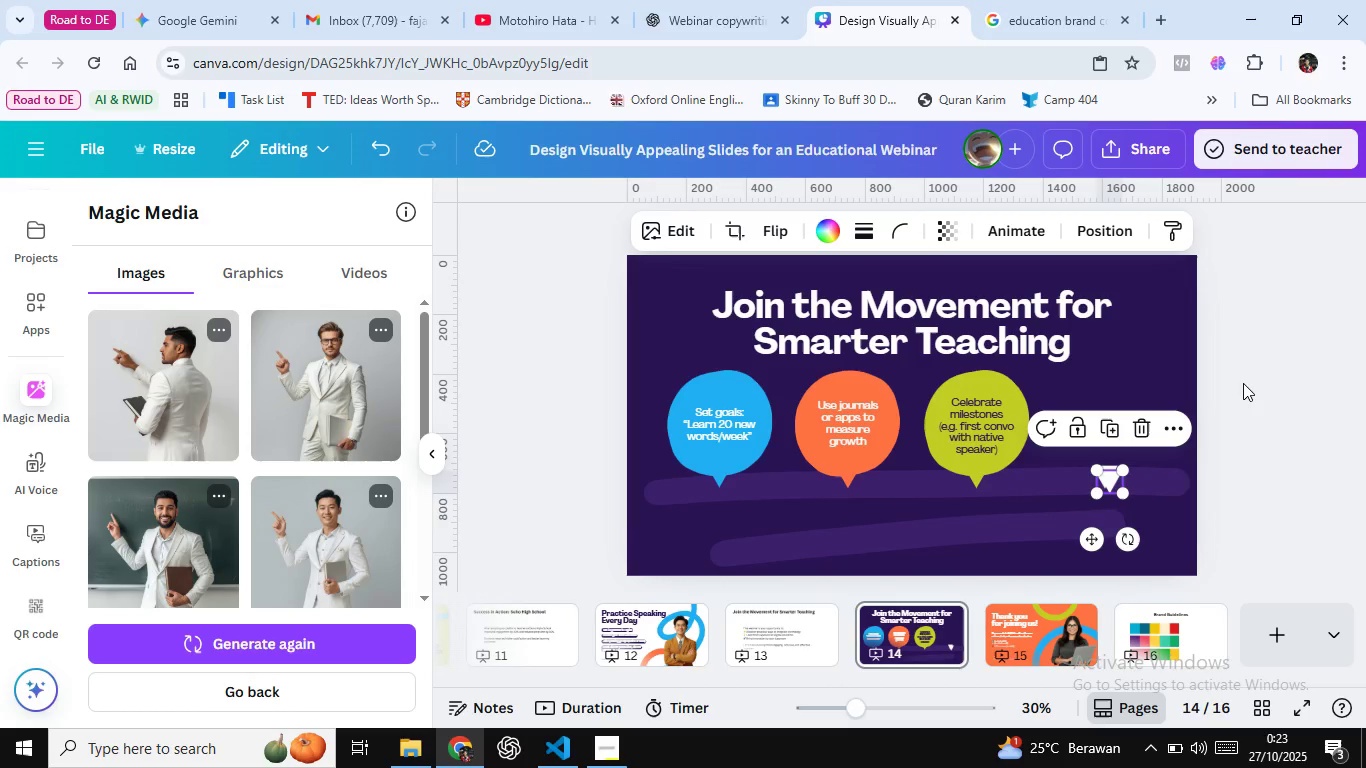 
key(Control+Z)
 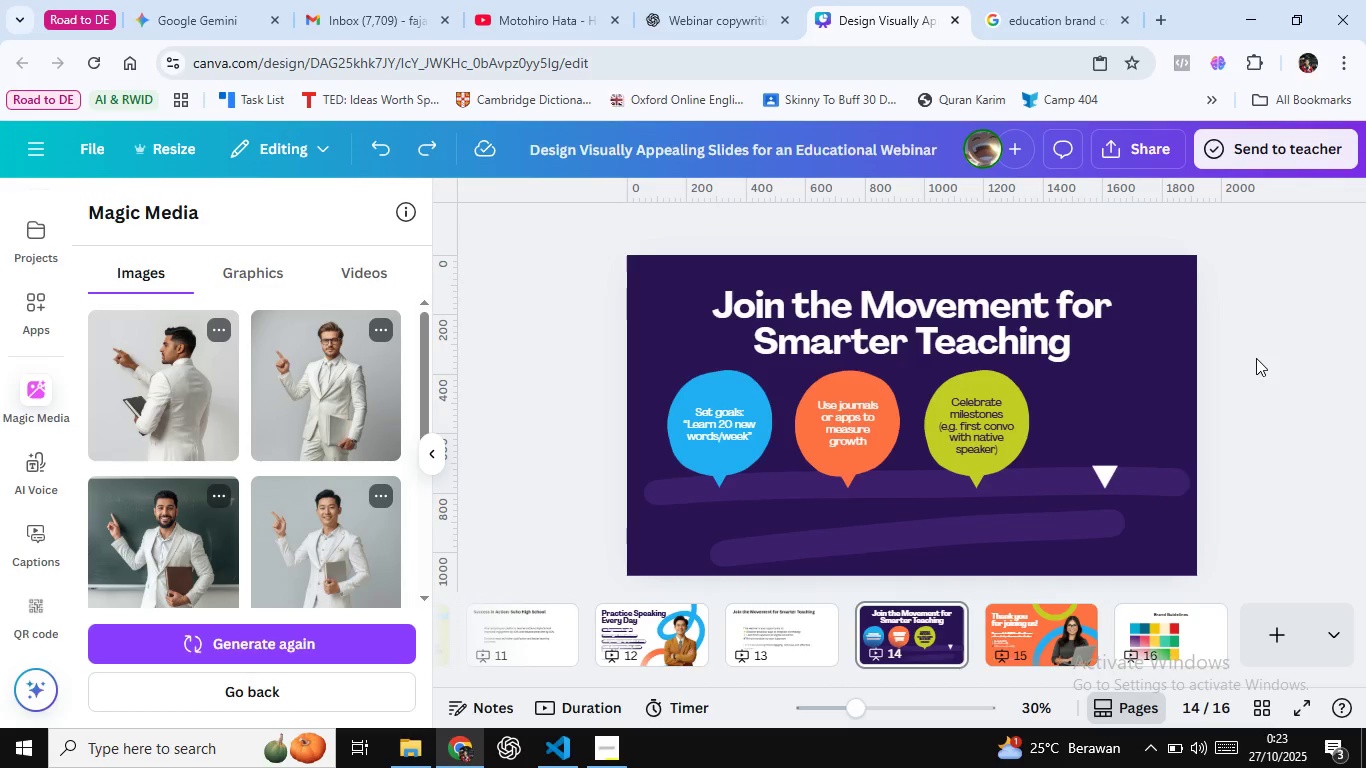 
key(Control+Z)
 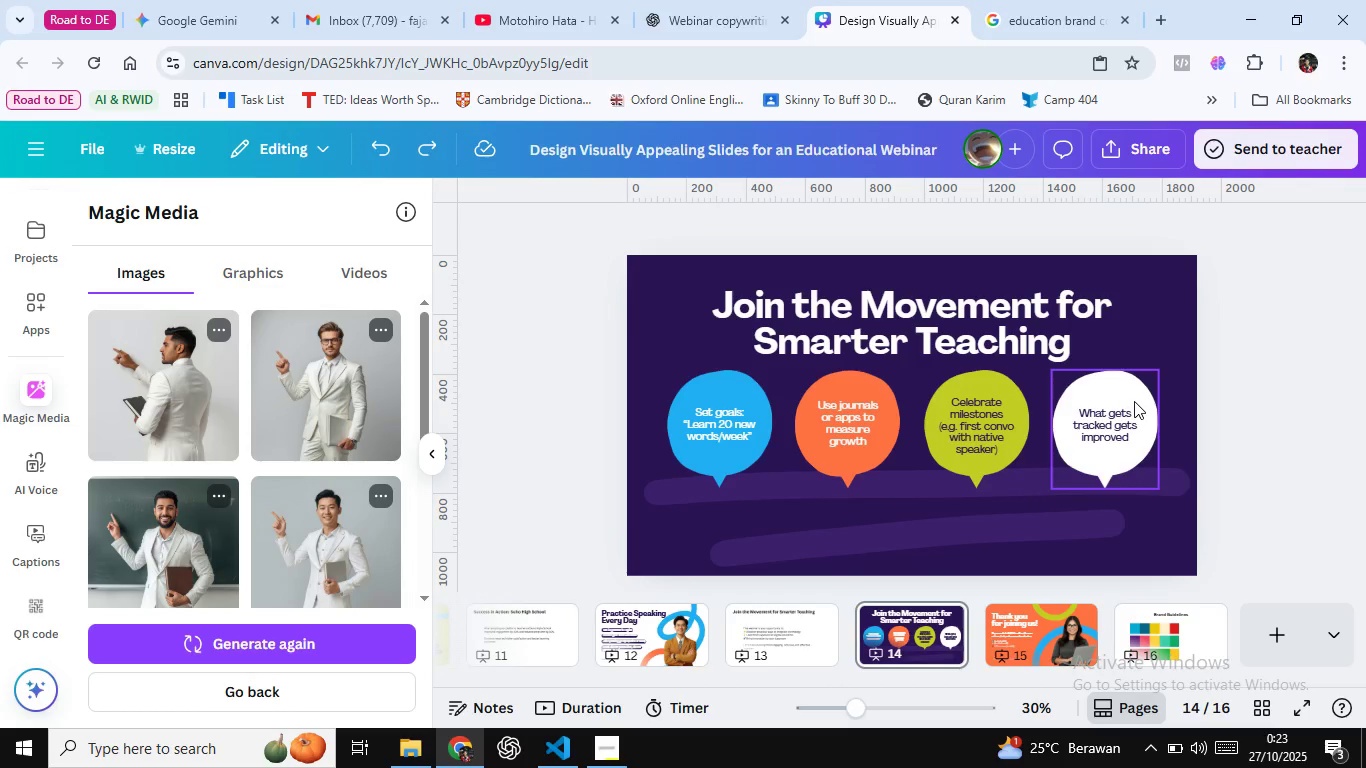 
left_click([1132, 398])
 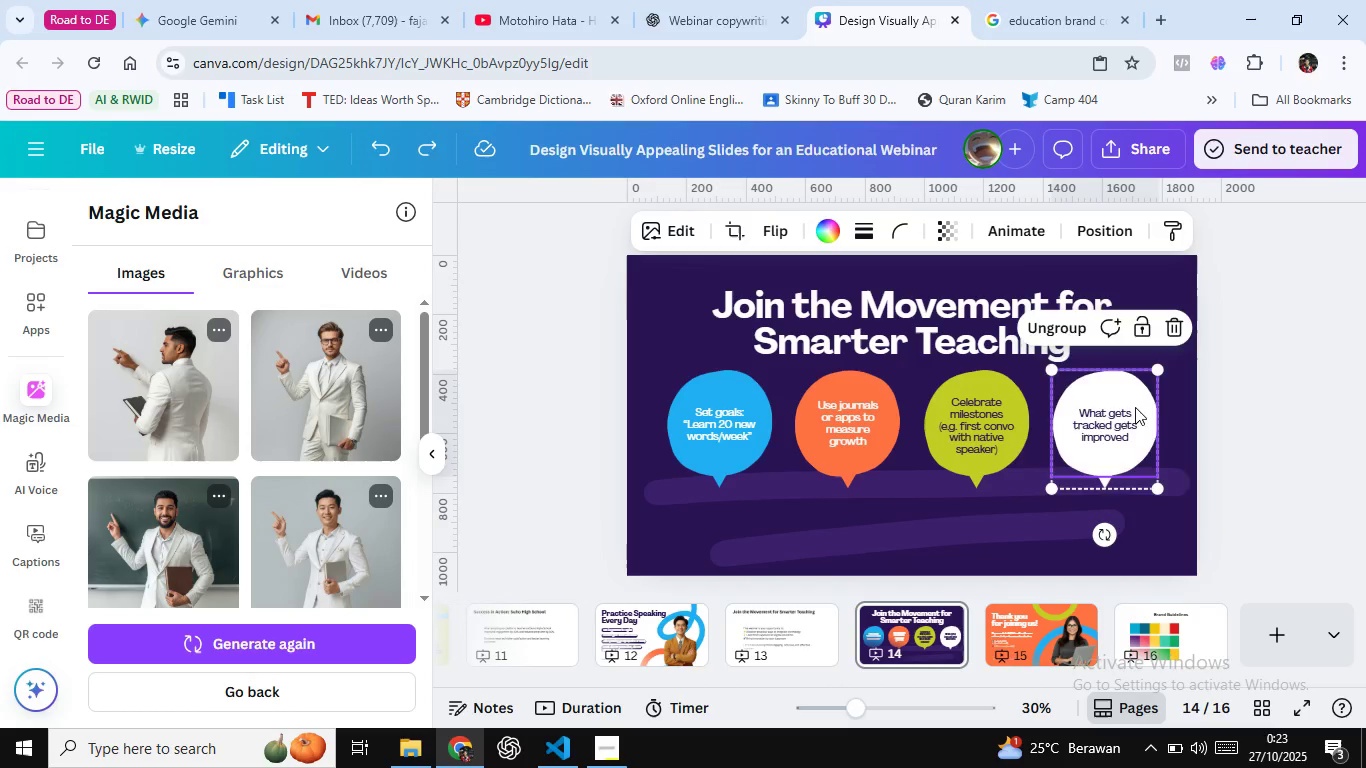 
key(Delete)
 